 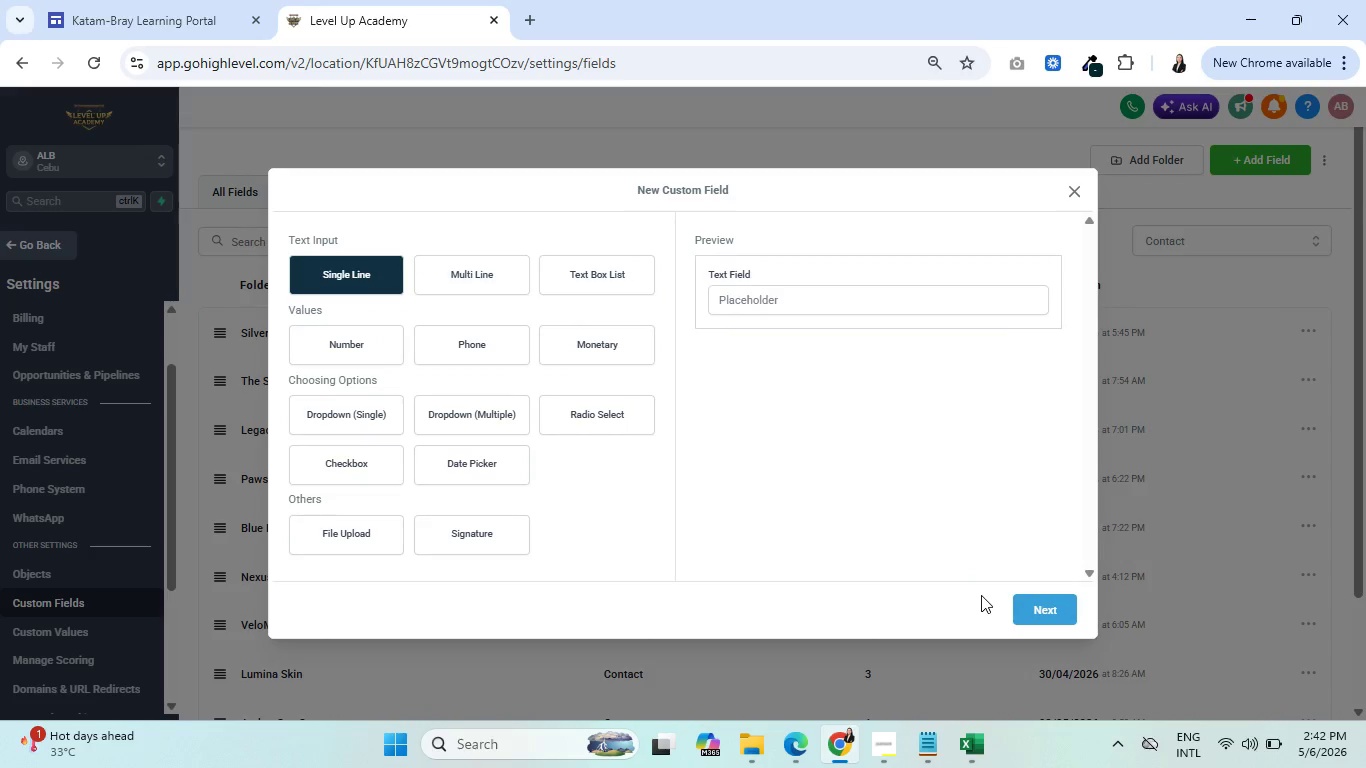 
left_click([1067, 189])
 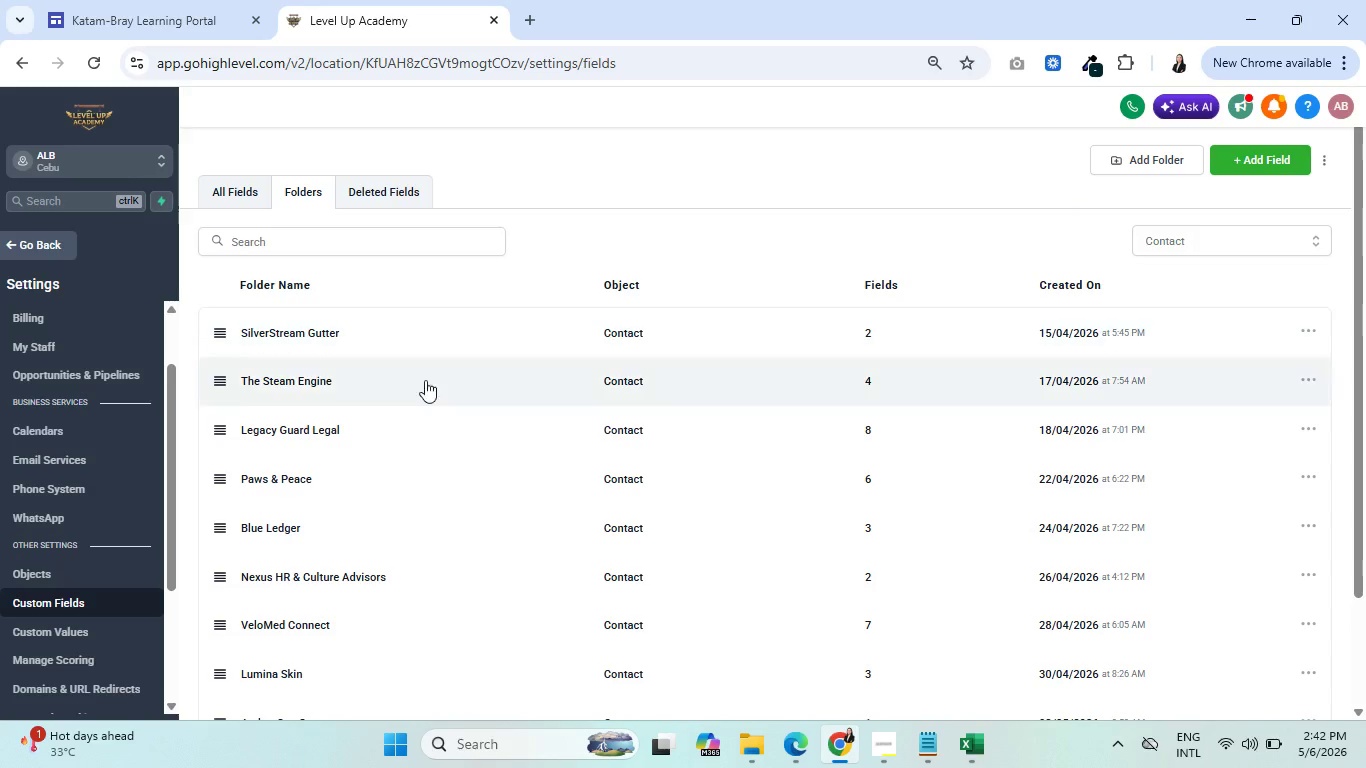 
left_click([275, 640])
 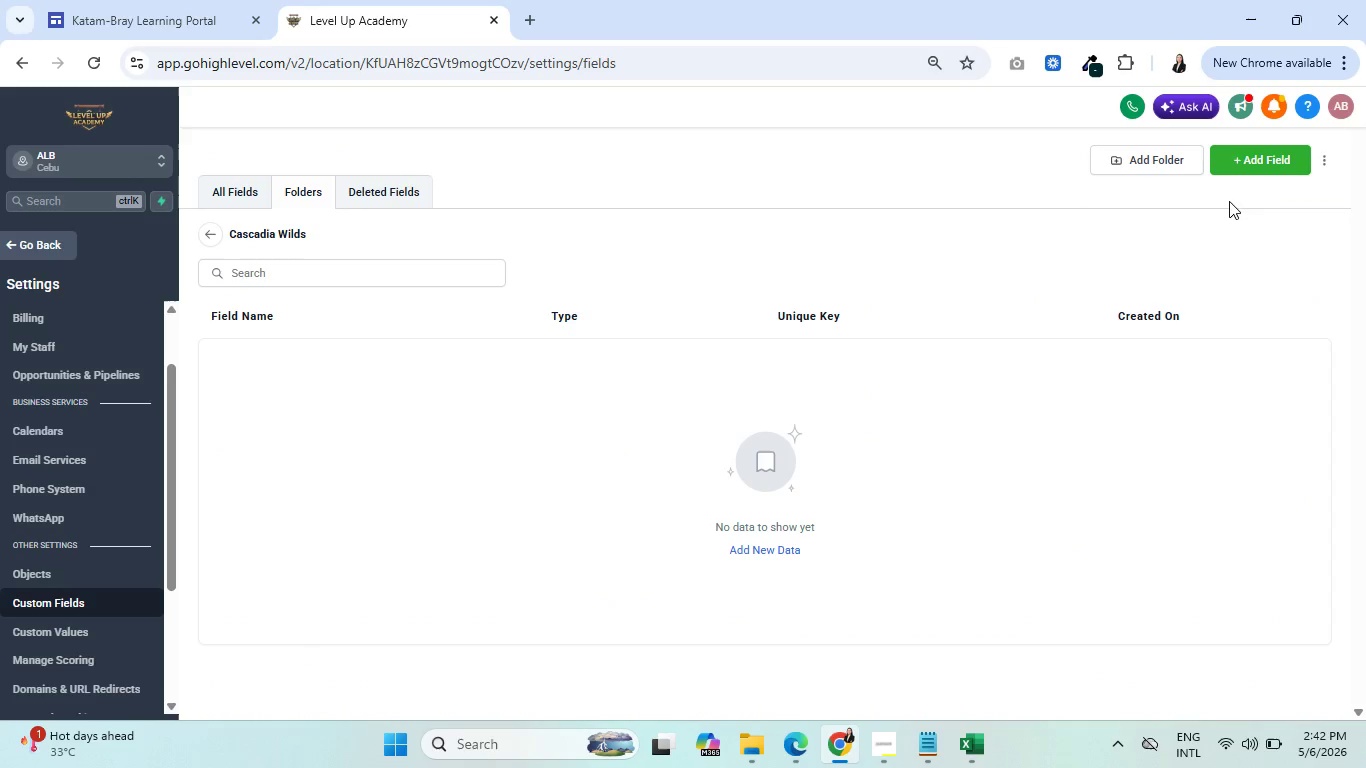 
left_click([1281, 154])
 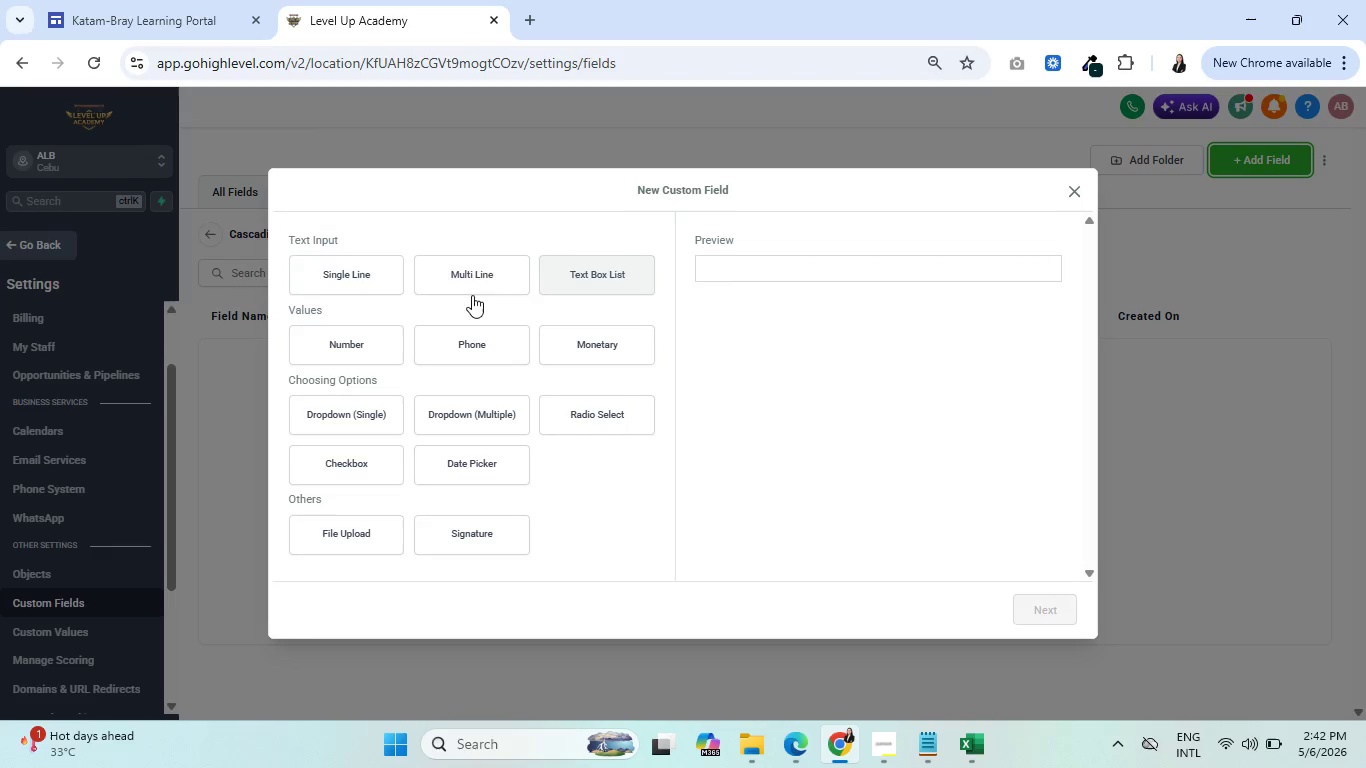 
left_click([355, 276])
 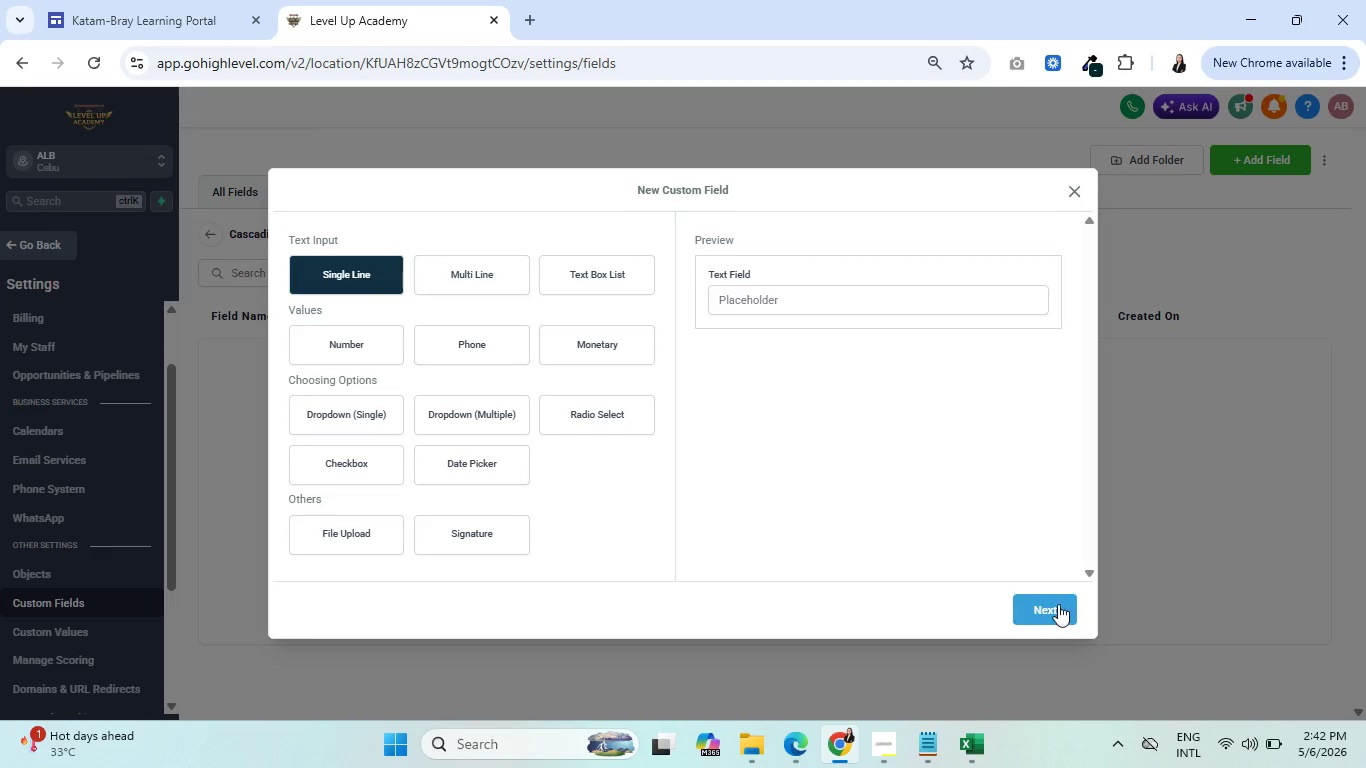 
left_click([1055, 607])
 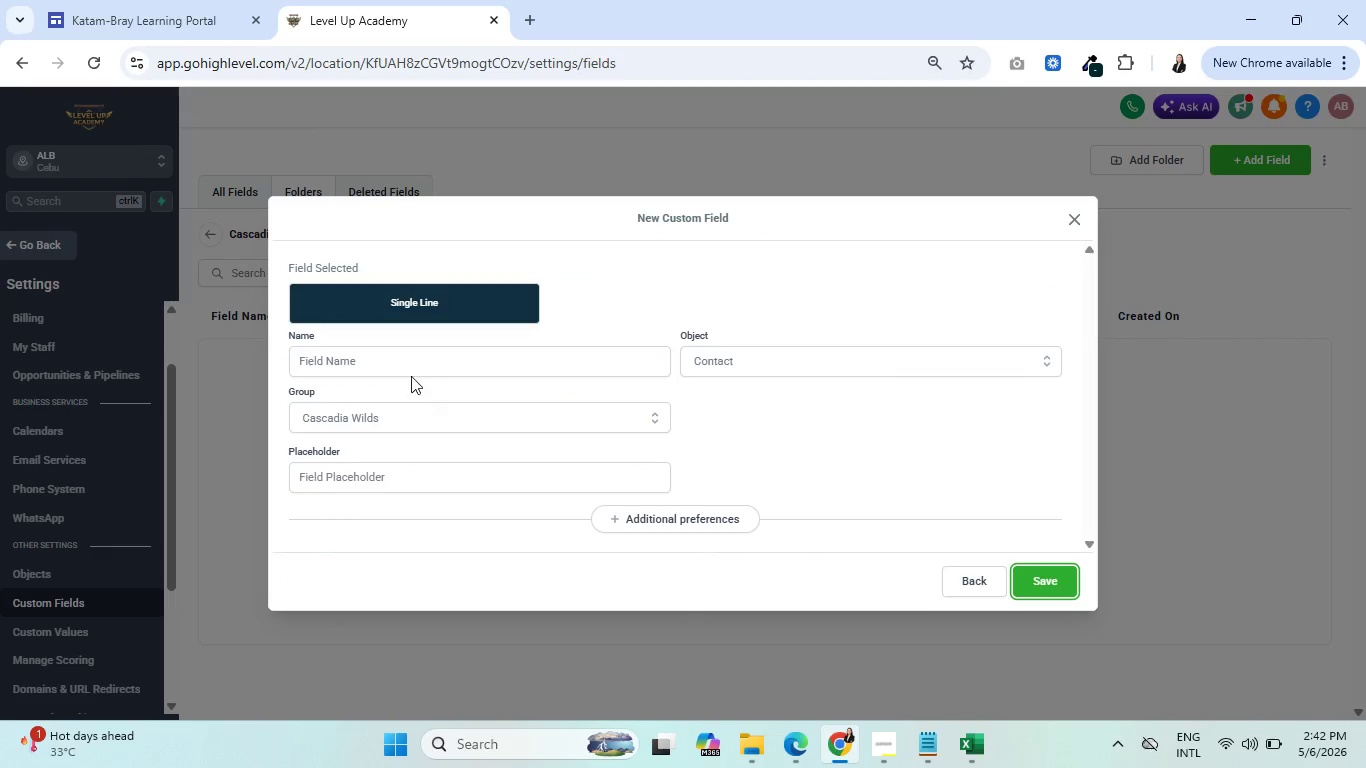 
left_click([410, 368])
 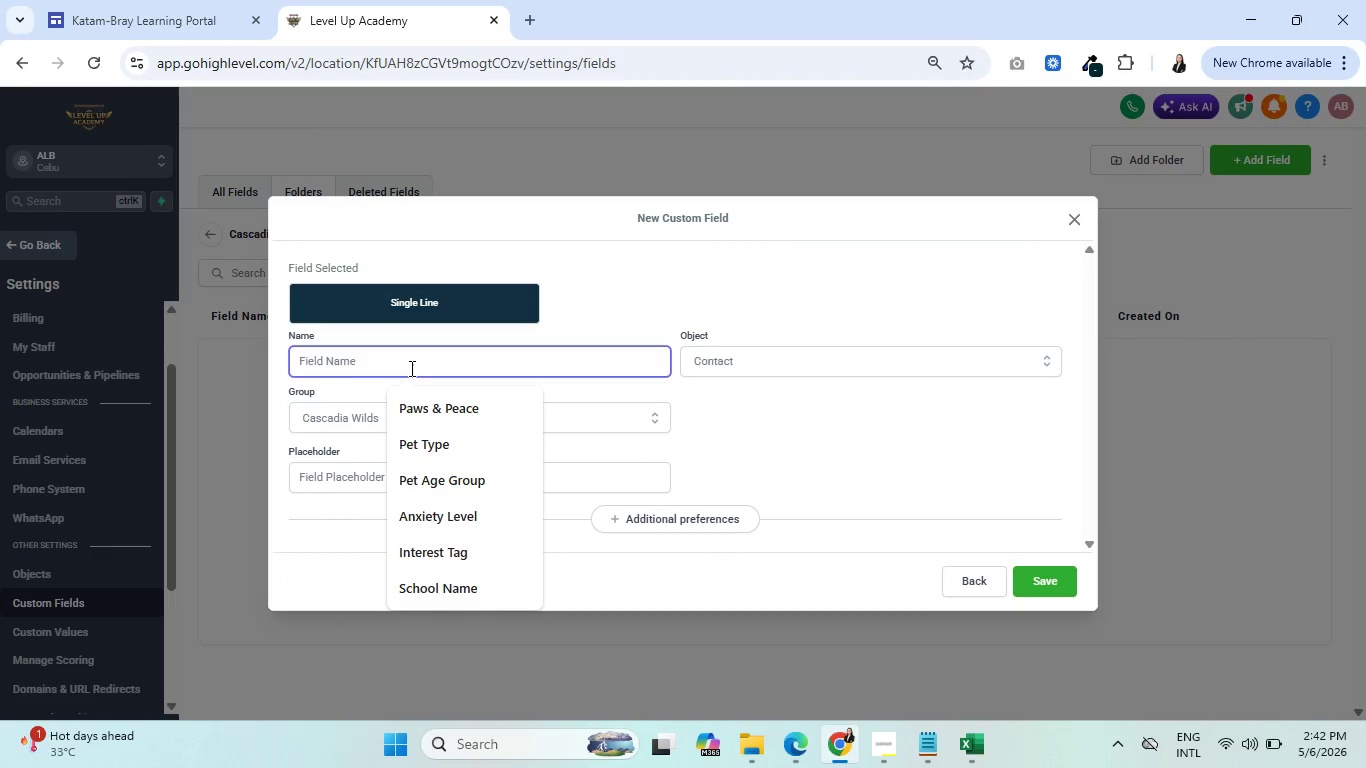 
key(Control+V)
 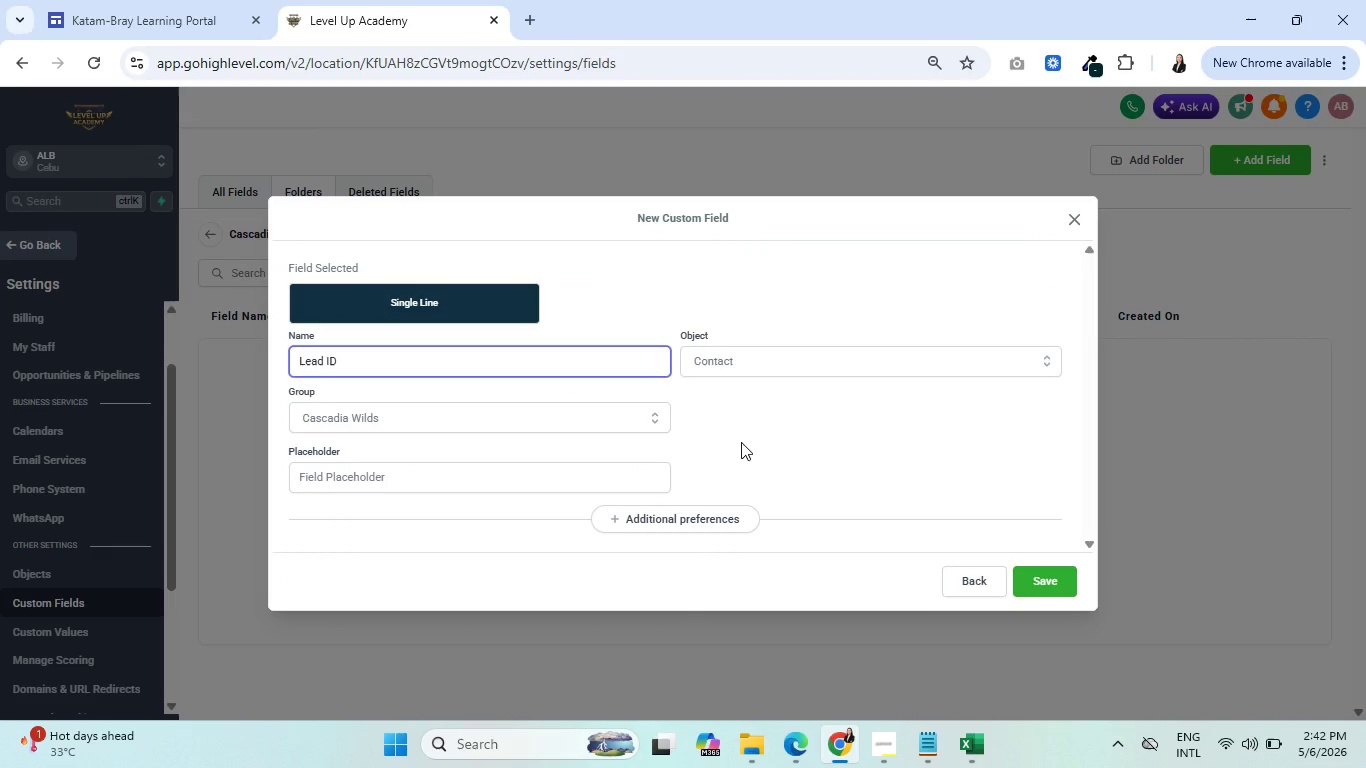 
left_click([1051, 580])
 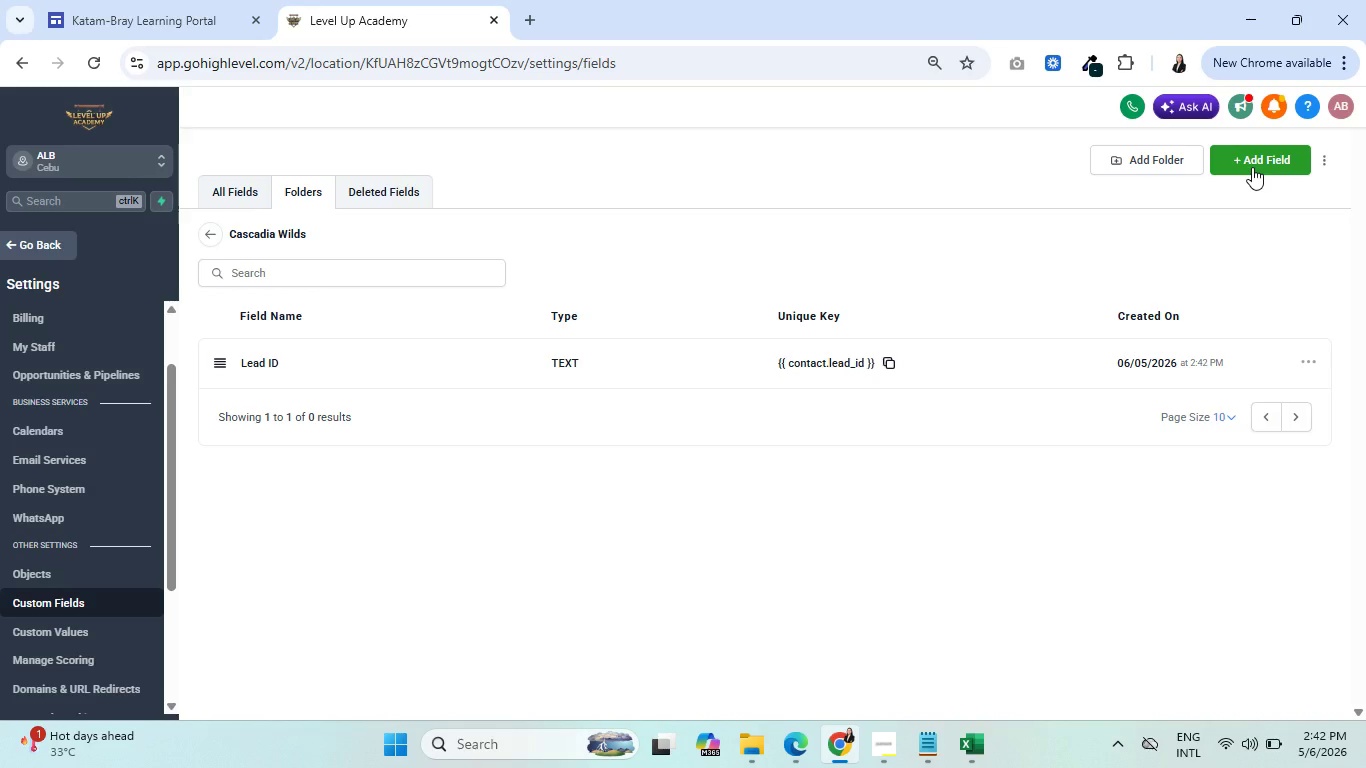 
wait(17.19)
 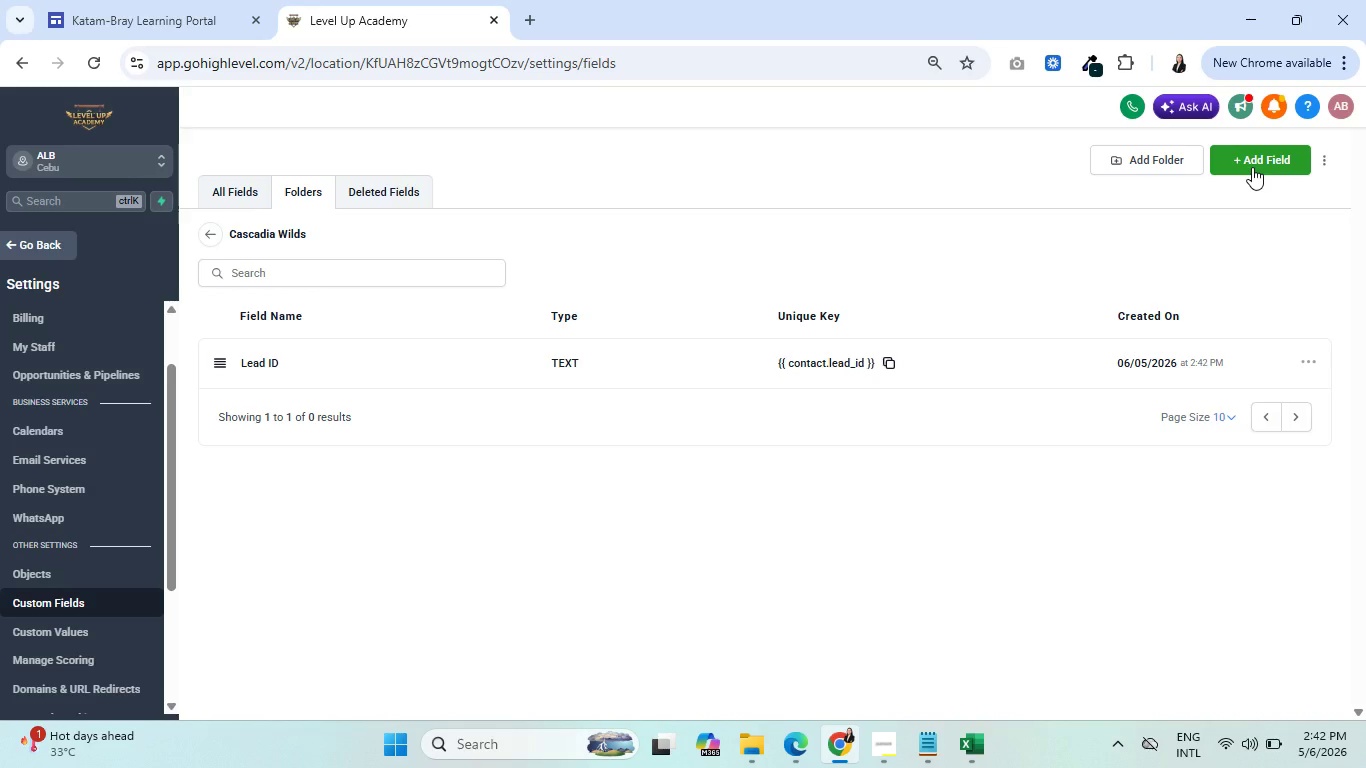 
left_click([1251, 164])
 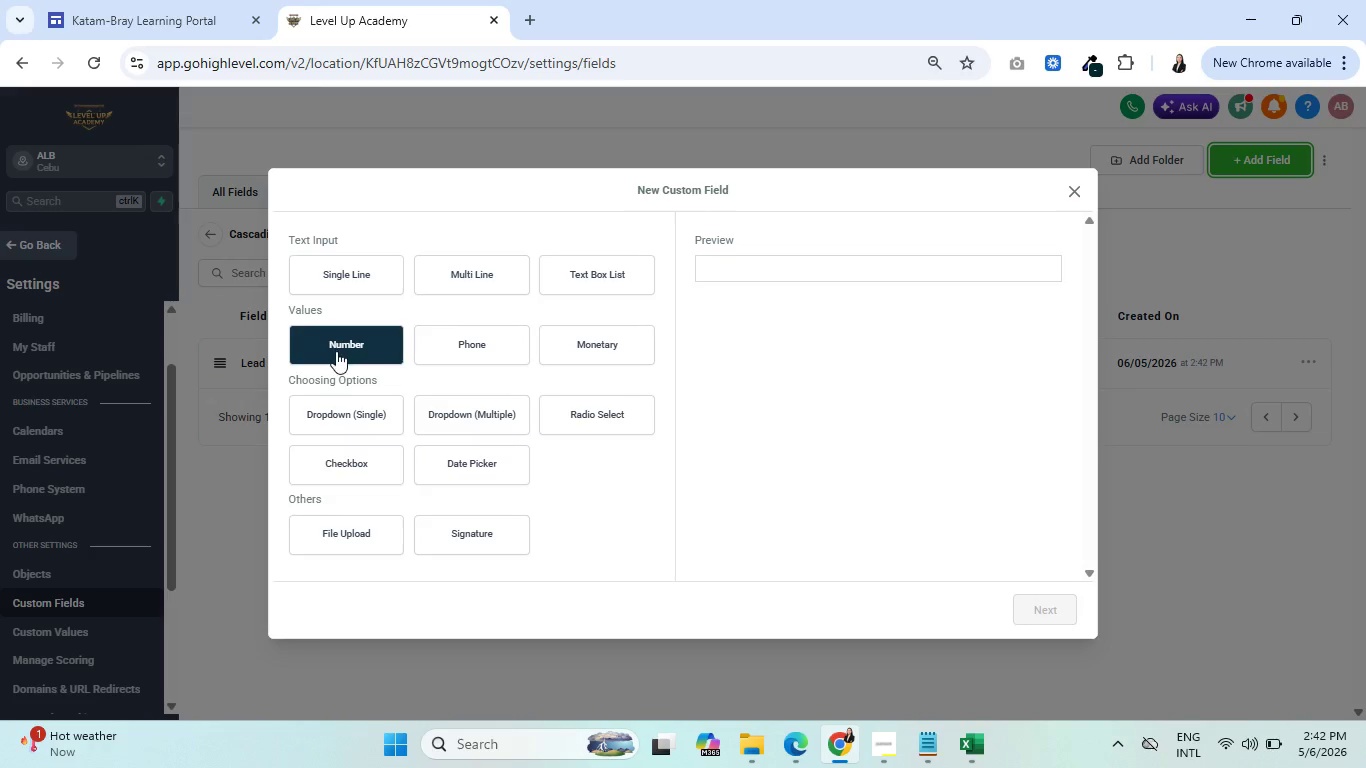 
left_click([353, 416])
 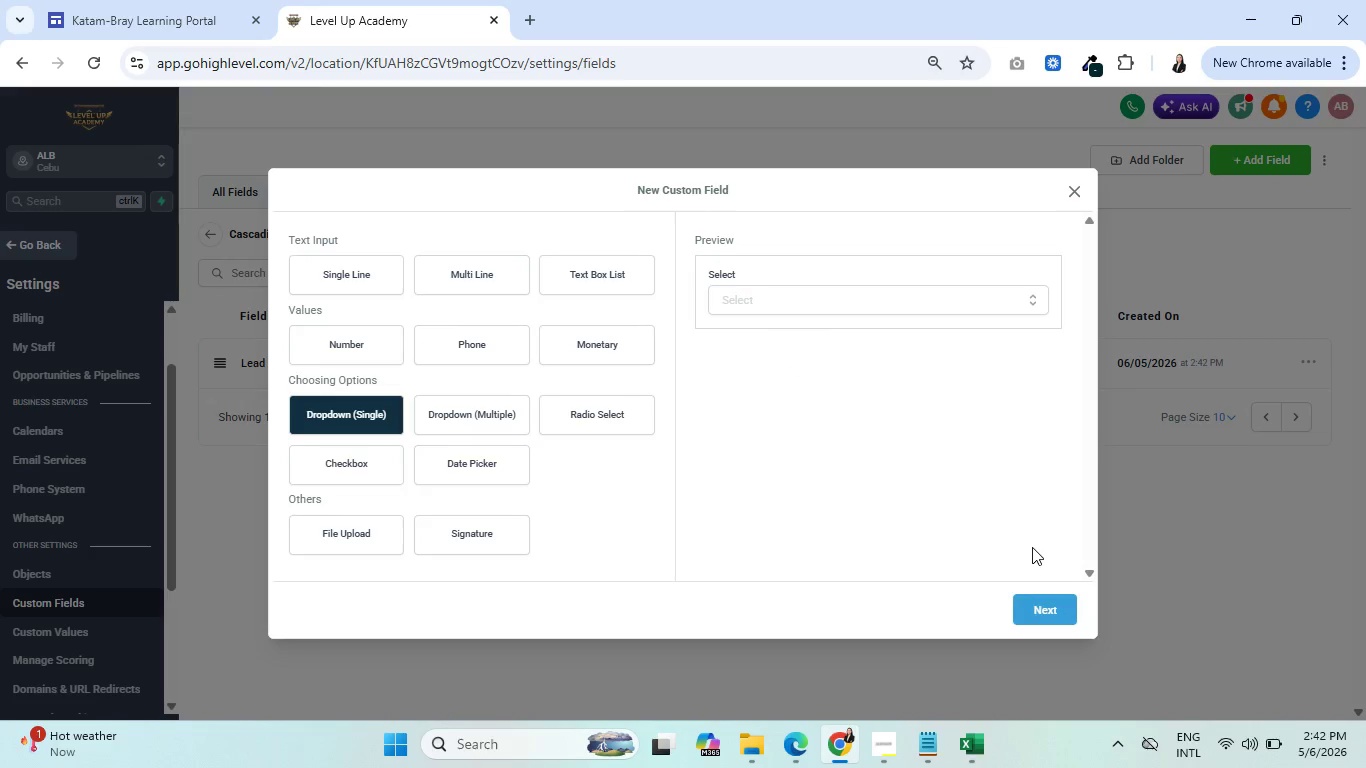 
left_click([1041, 613])
 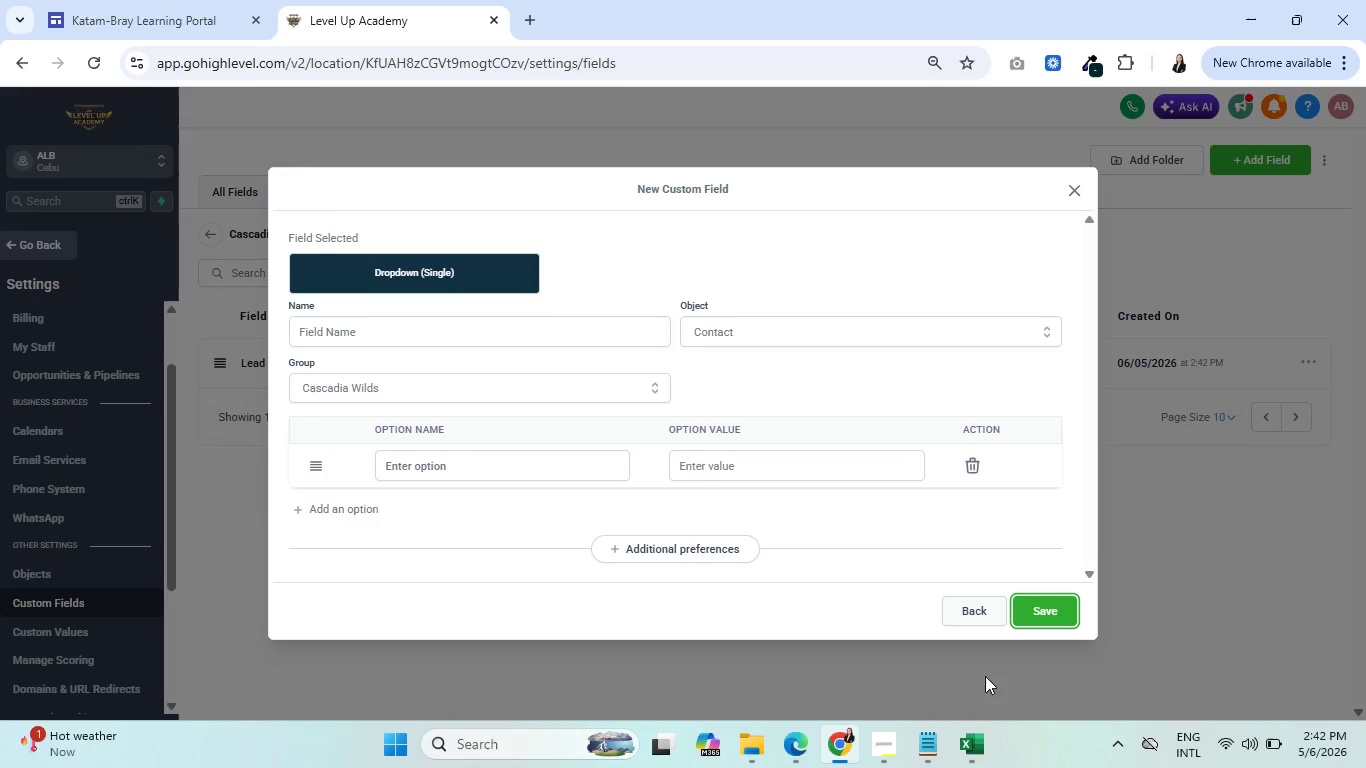 
left_click([992, 758])
 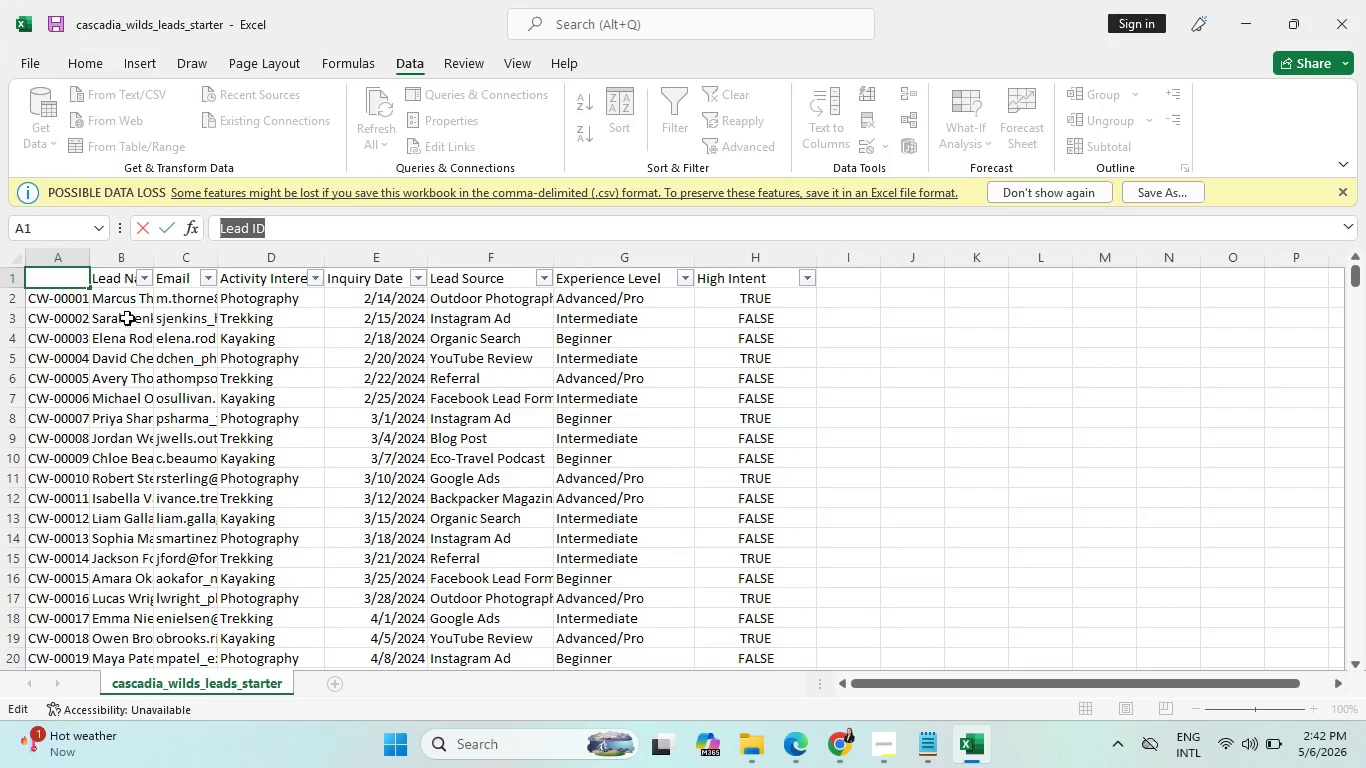 
left_click([110, 282])
 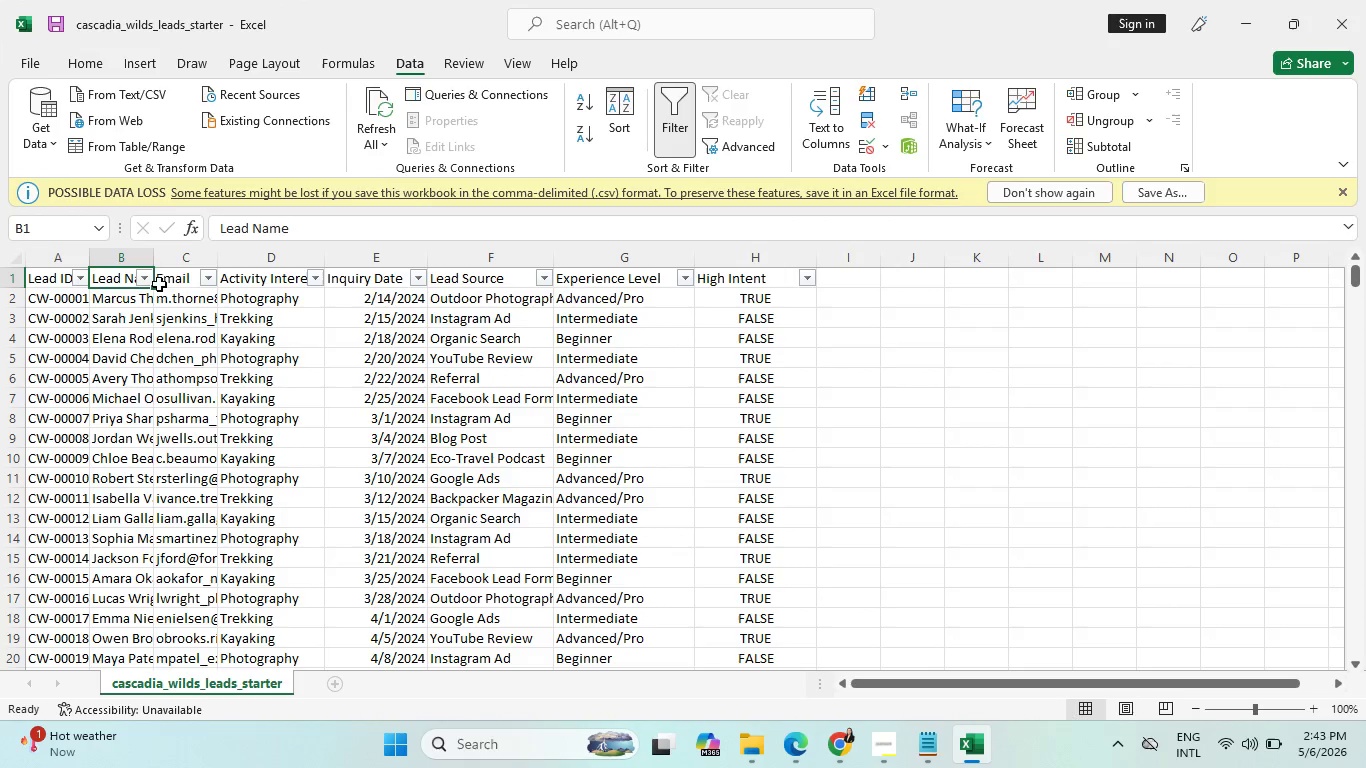 
left_click([171, 279])
 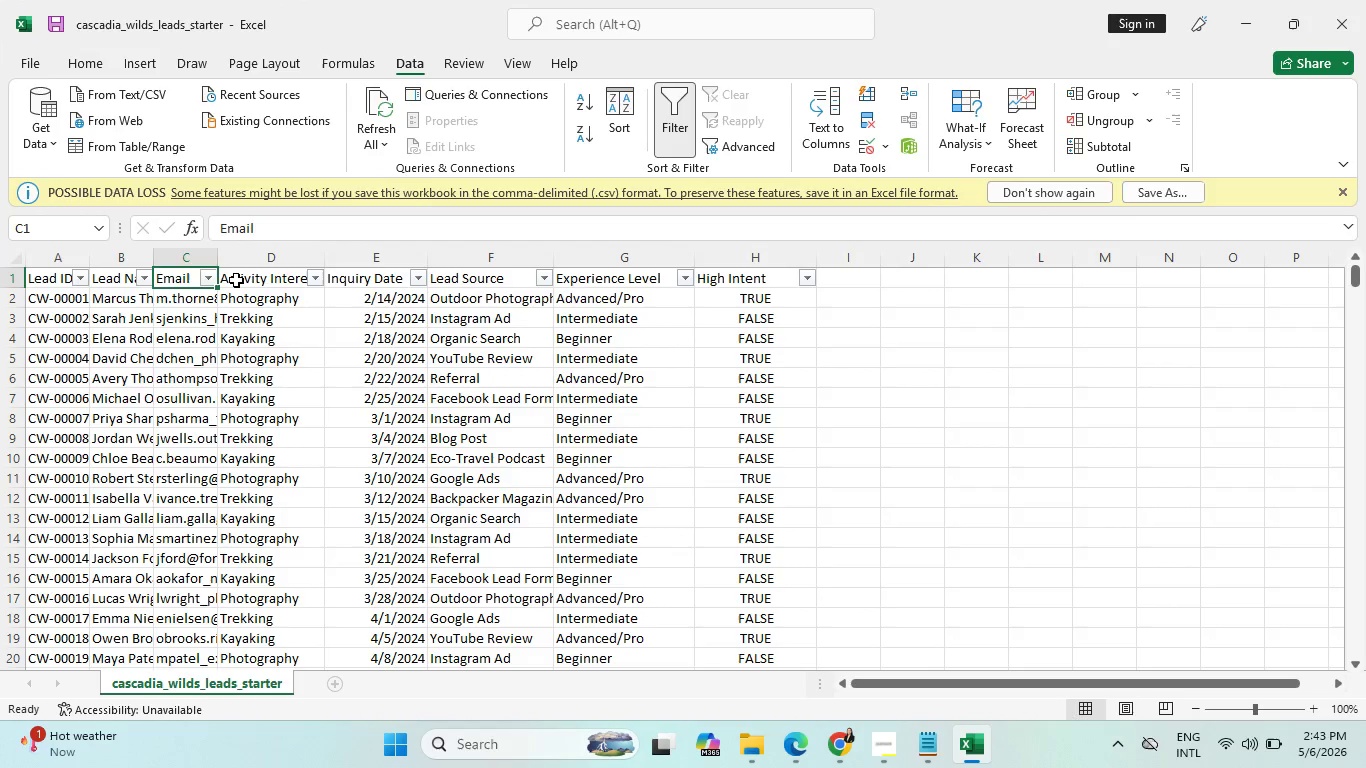 
double_click([237, 280])
 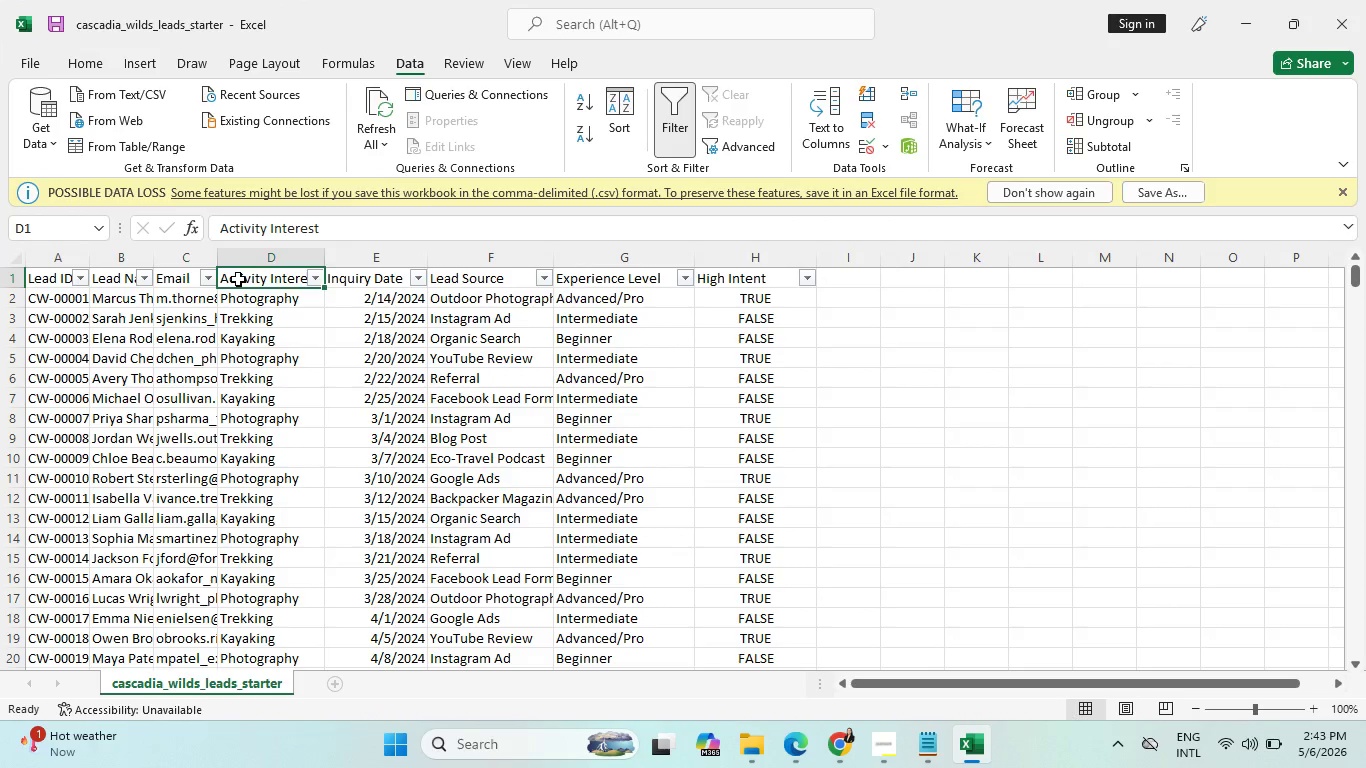 
left_click_drag(start_coordinate=[343, 226], to_coordinate=[211, 226])
 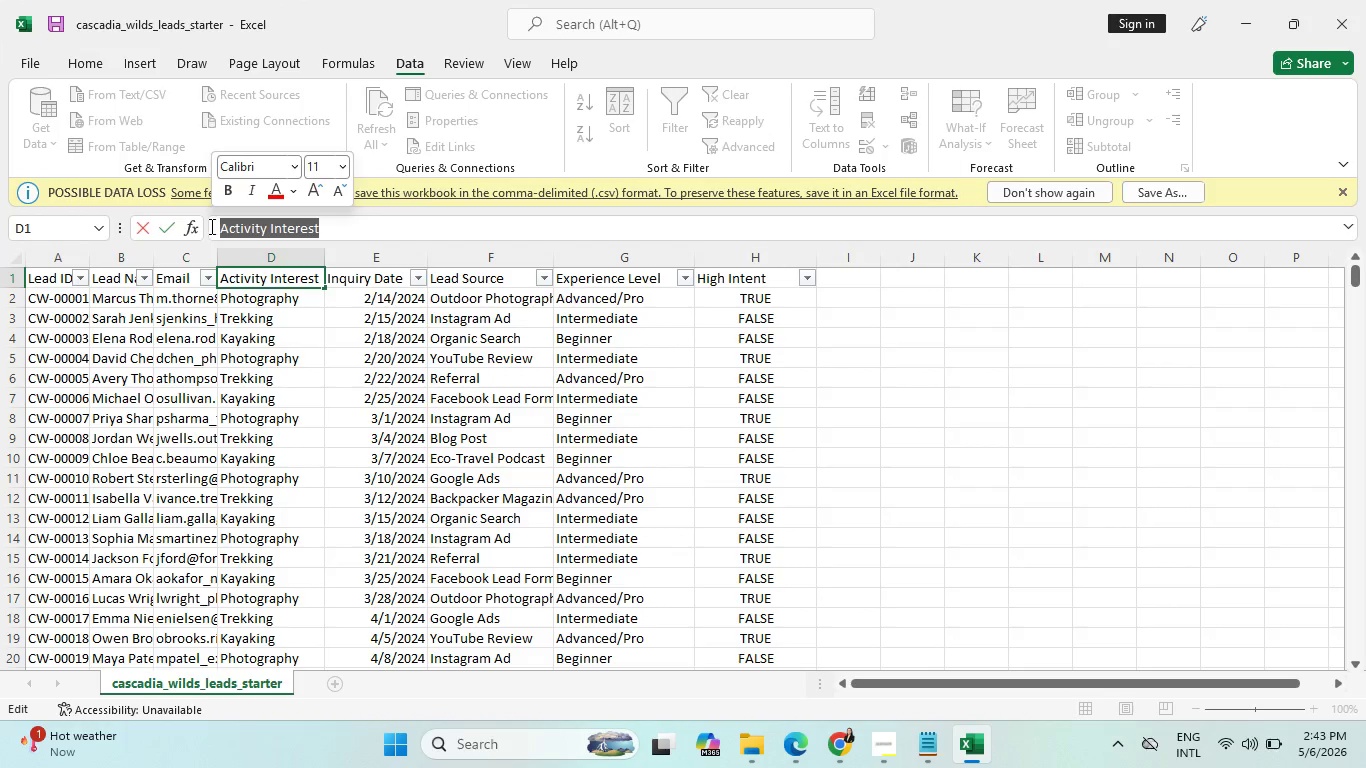 
key(Control+C)
 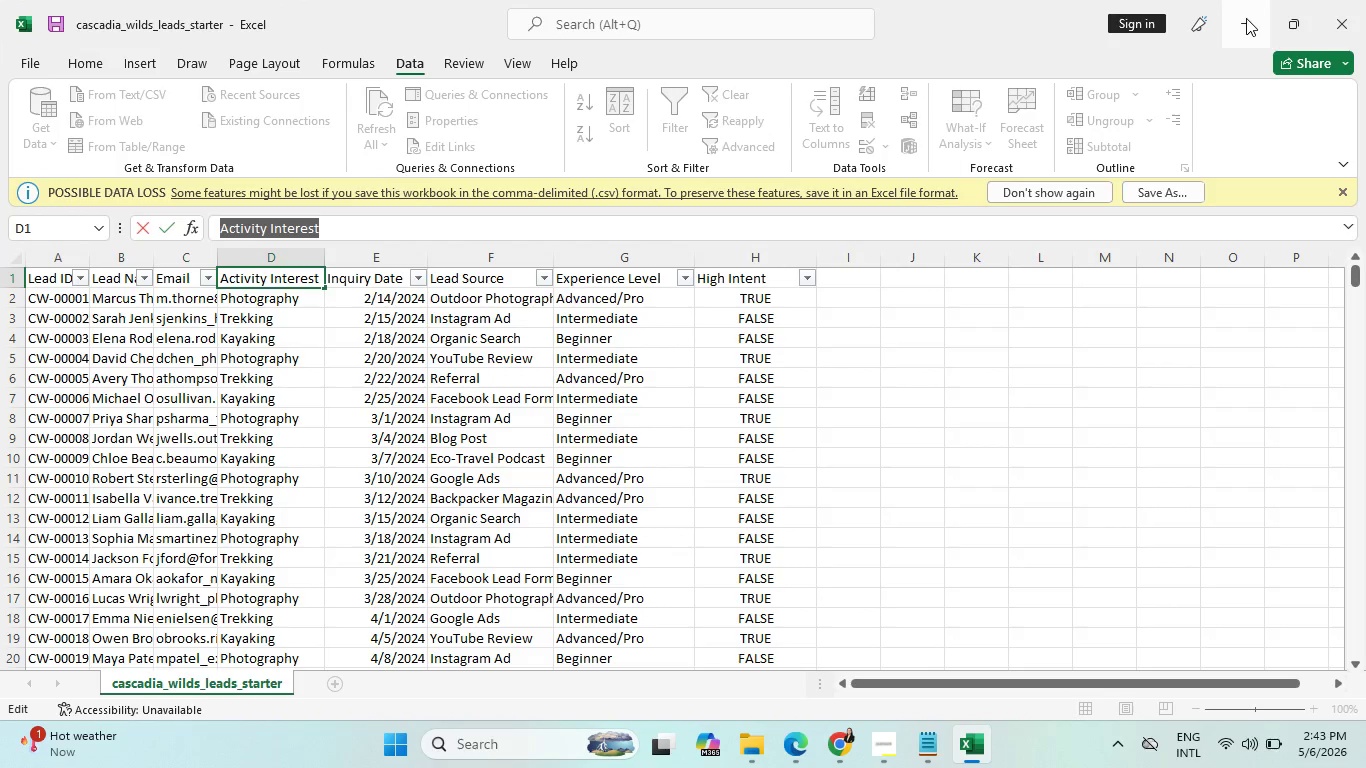 
left_click([1246, 17])
 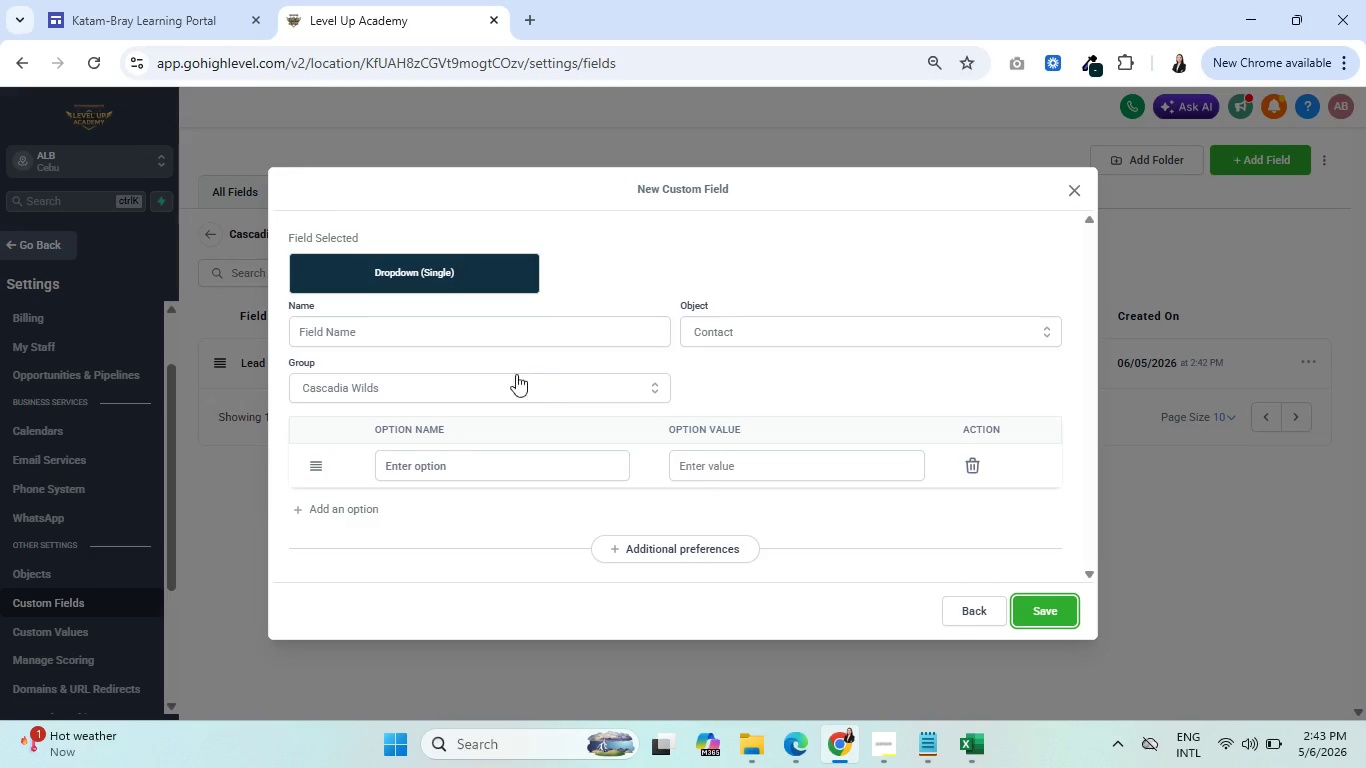 
left_click([500, 336])
 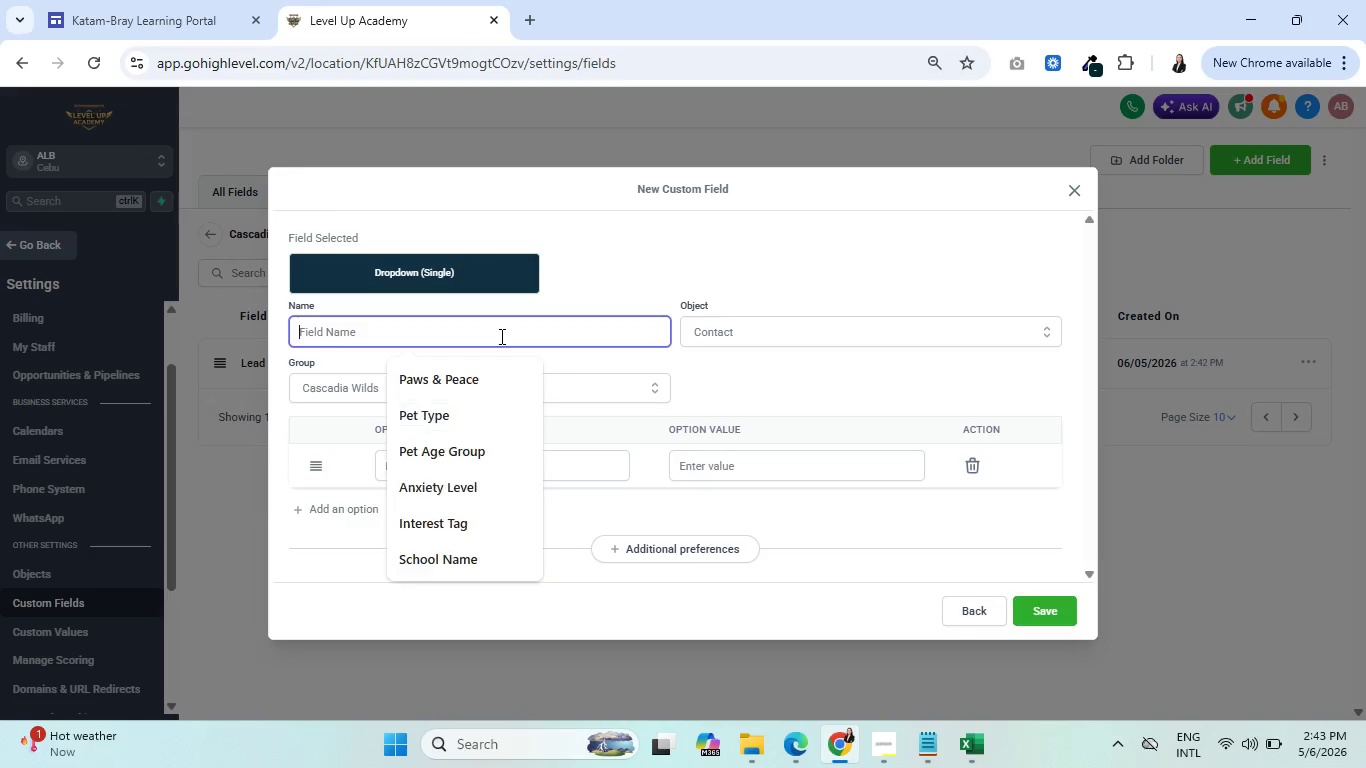 
key(Control+V)
 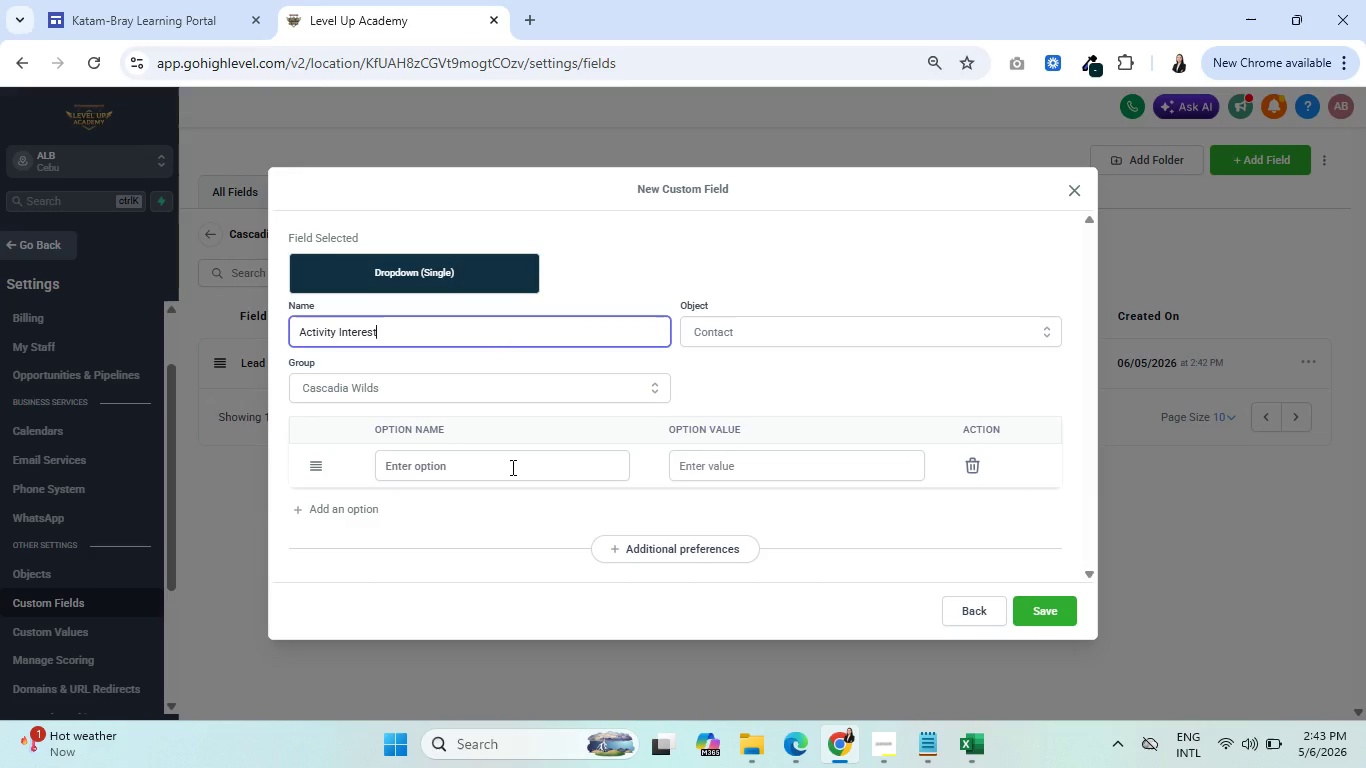 
left_click([511, 467])
 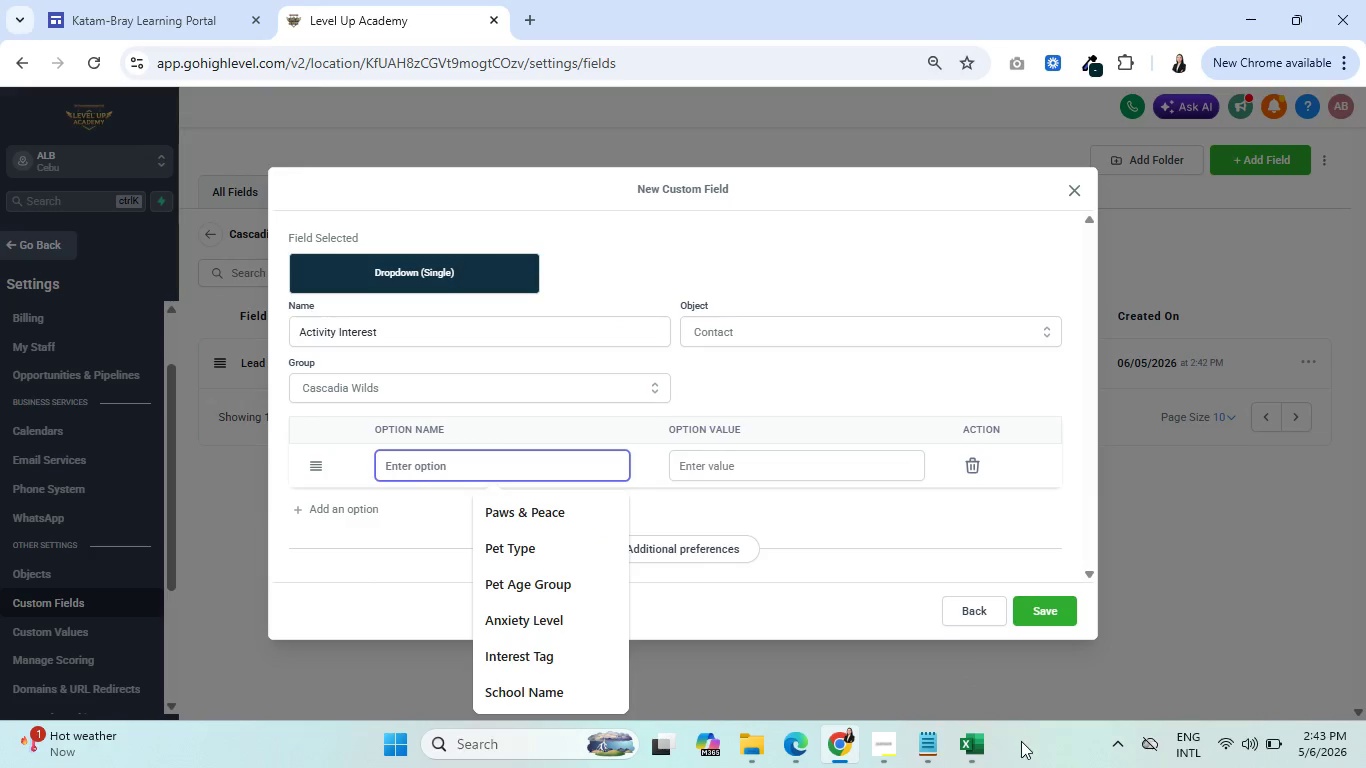 
left_click([975, 754])
 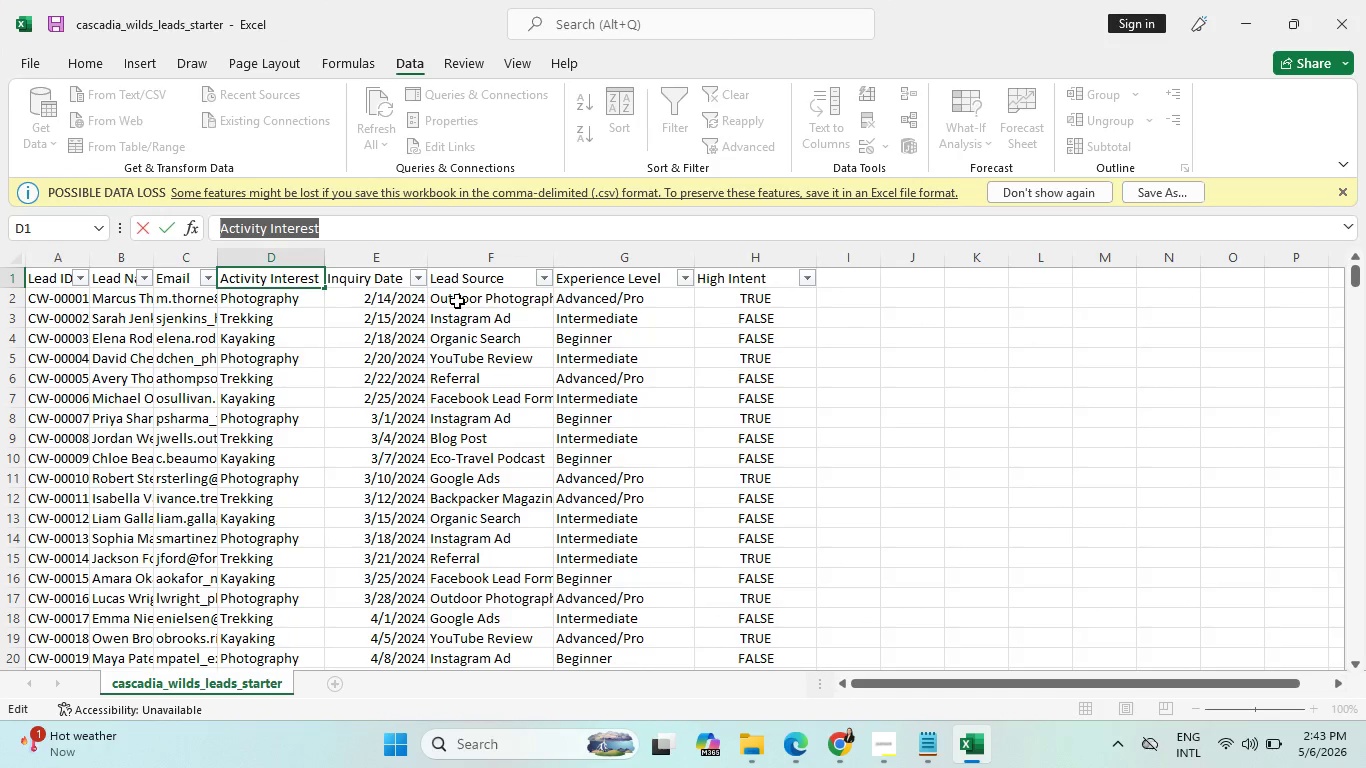 
key(Escape)
 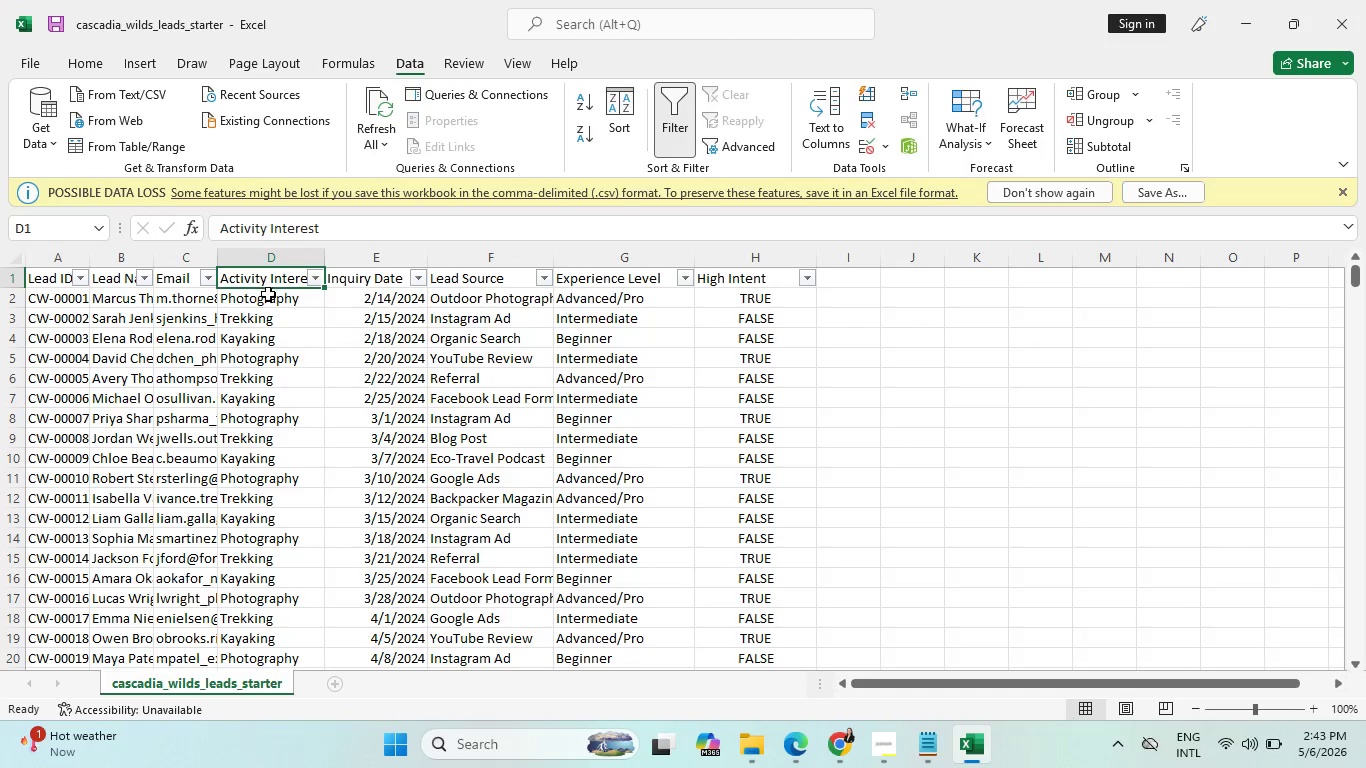 
left_click([268, 295])
 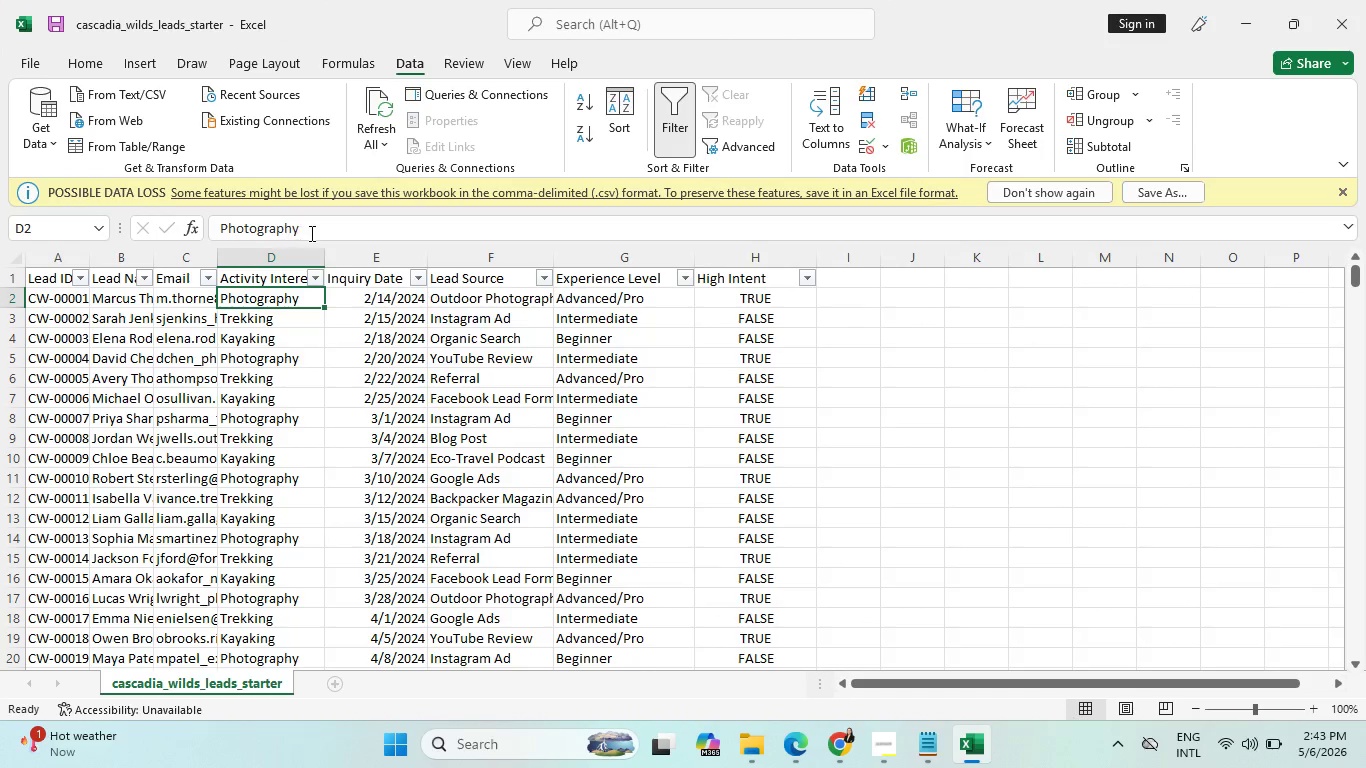 
left_click_drag(start_coordinate=[311, 233], to_coordinate=[211, 222])
 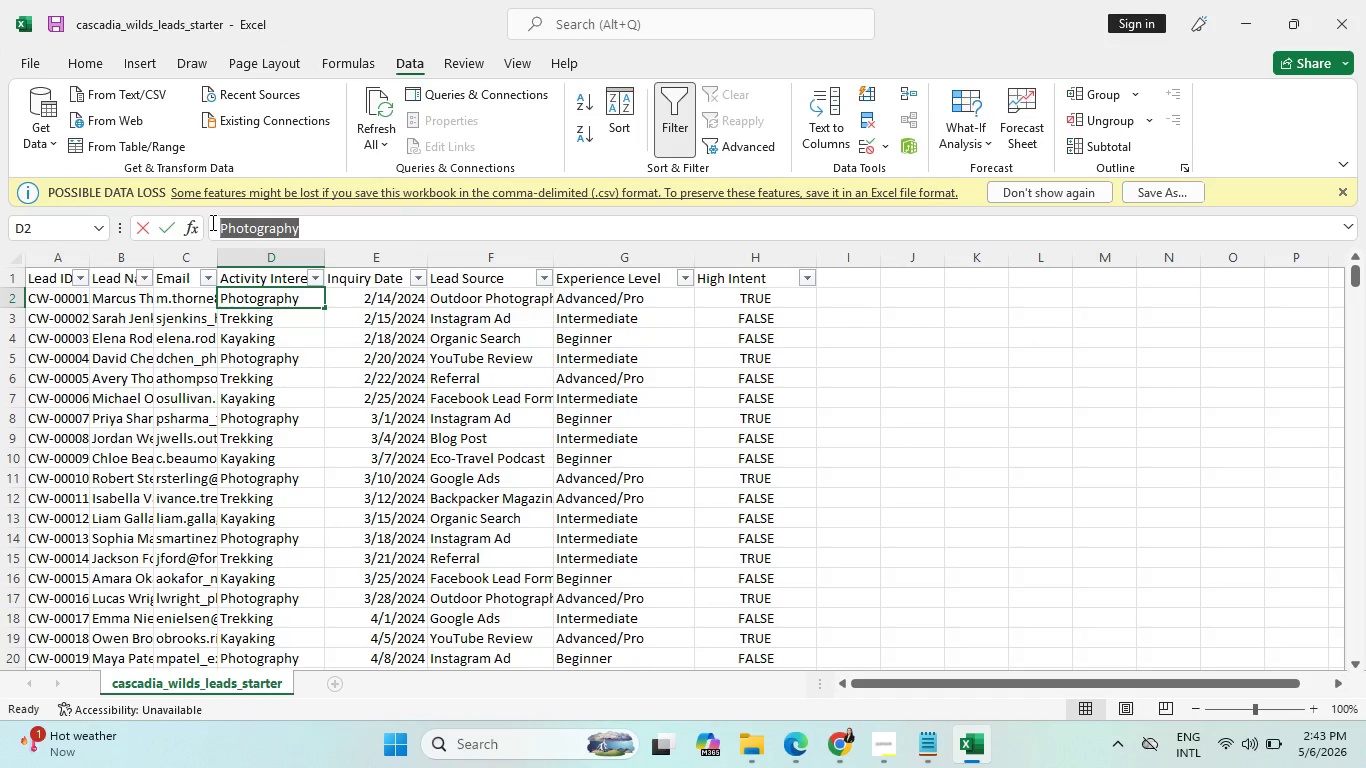 
key(Control+C)
 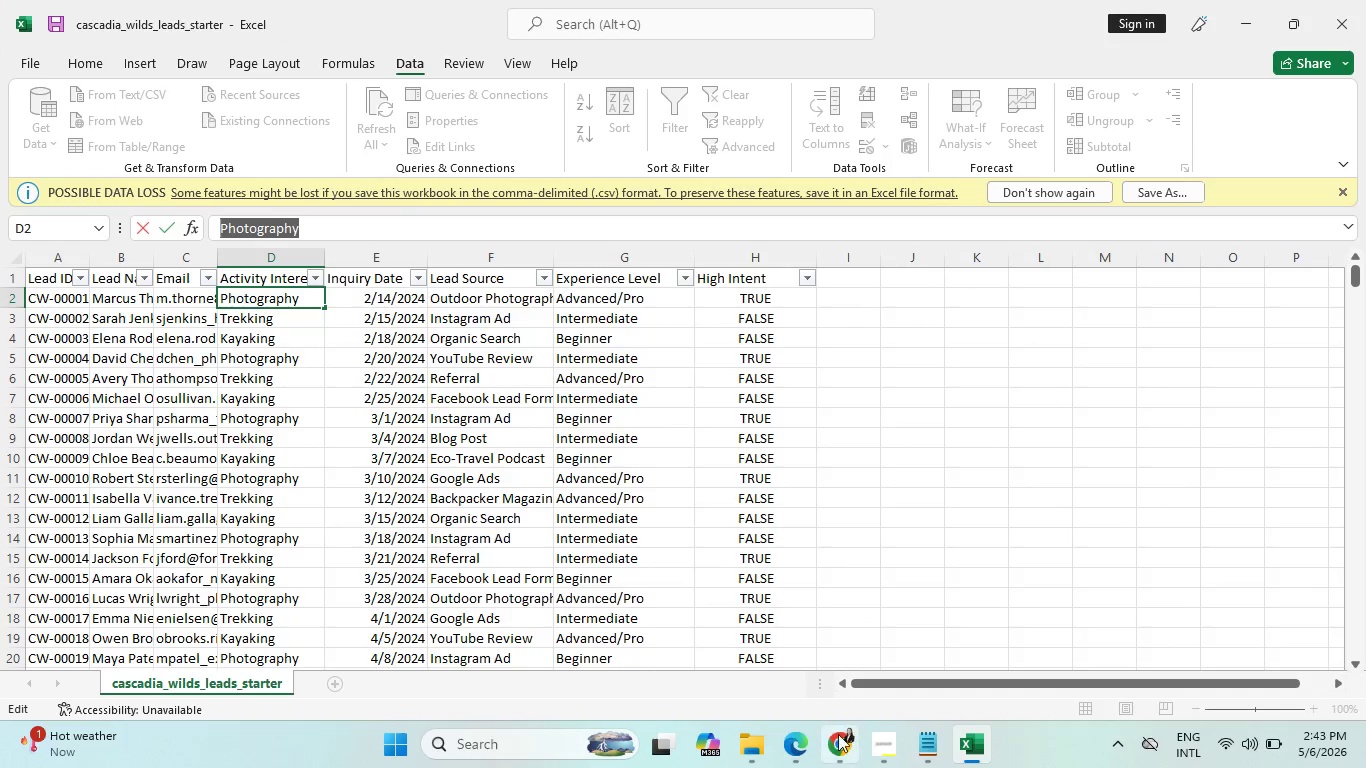 
left_click([835, 740])
 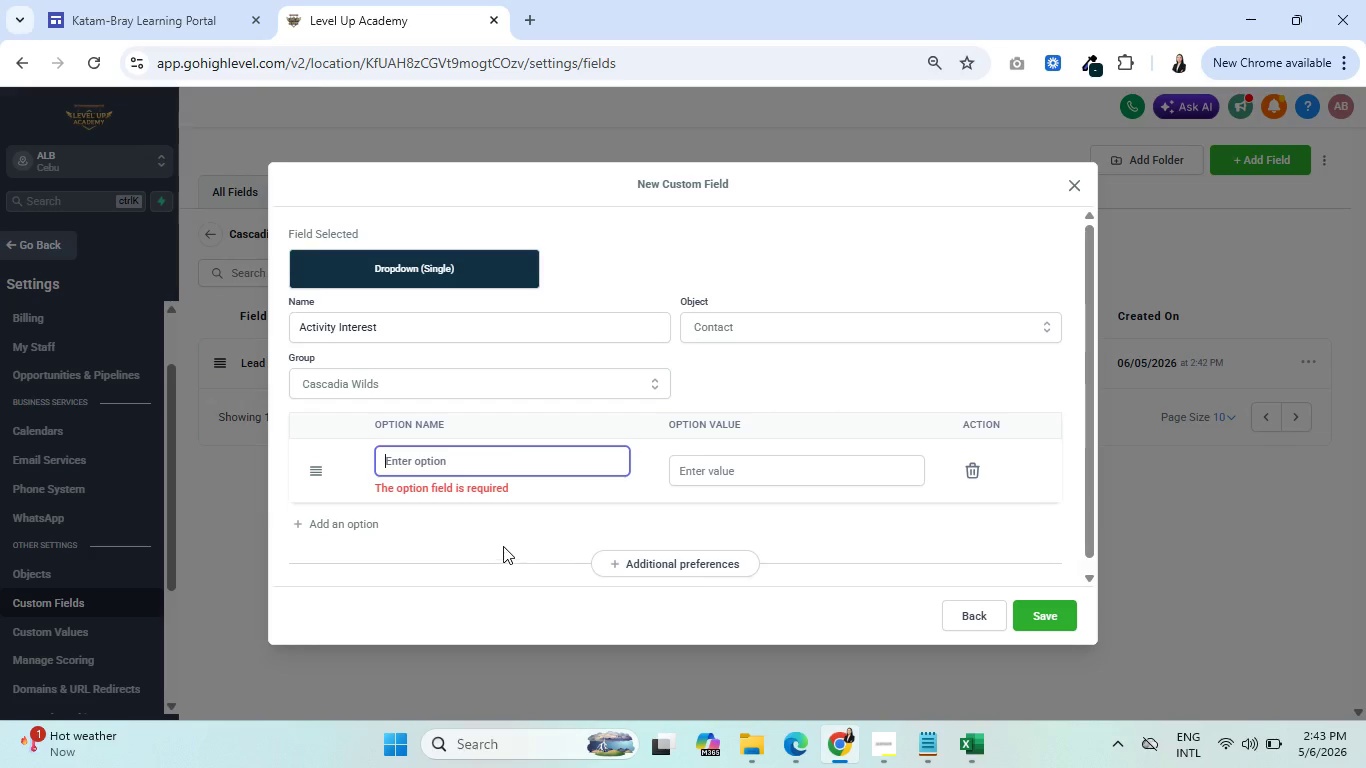 
key(Control+V)
 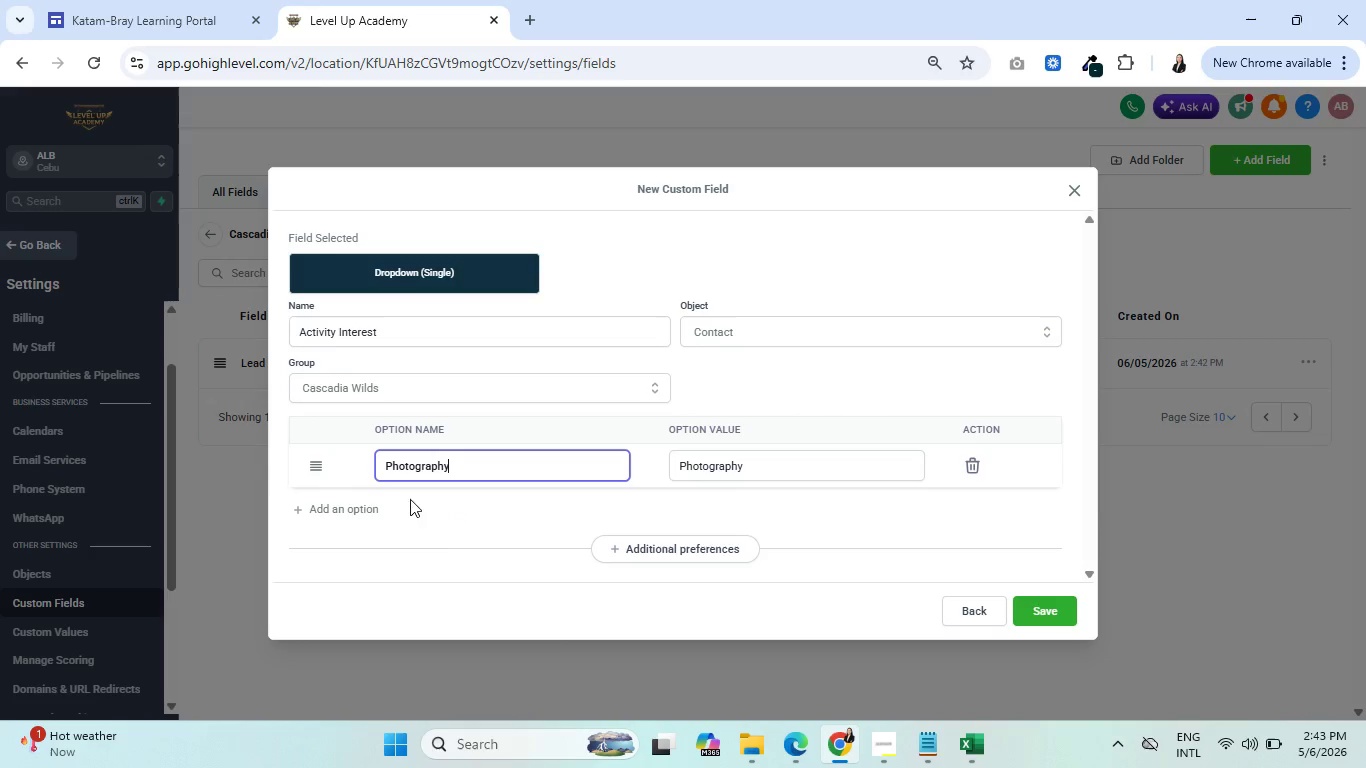 
left_click([364, 501])
 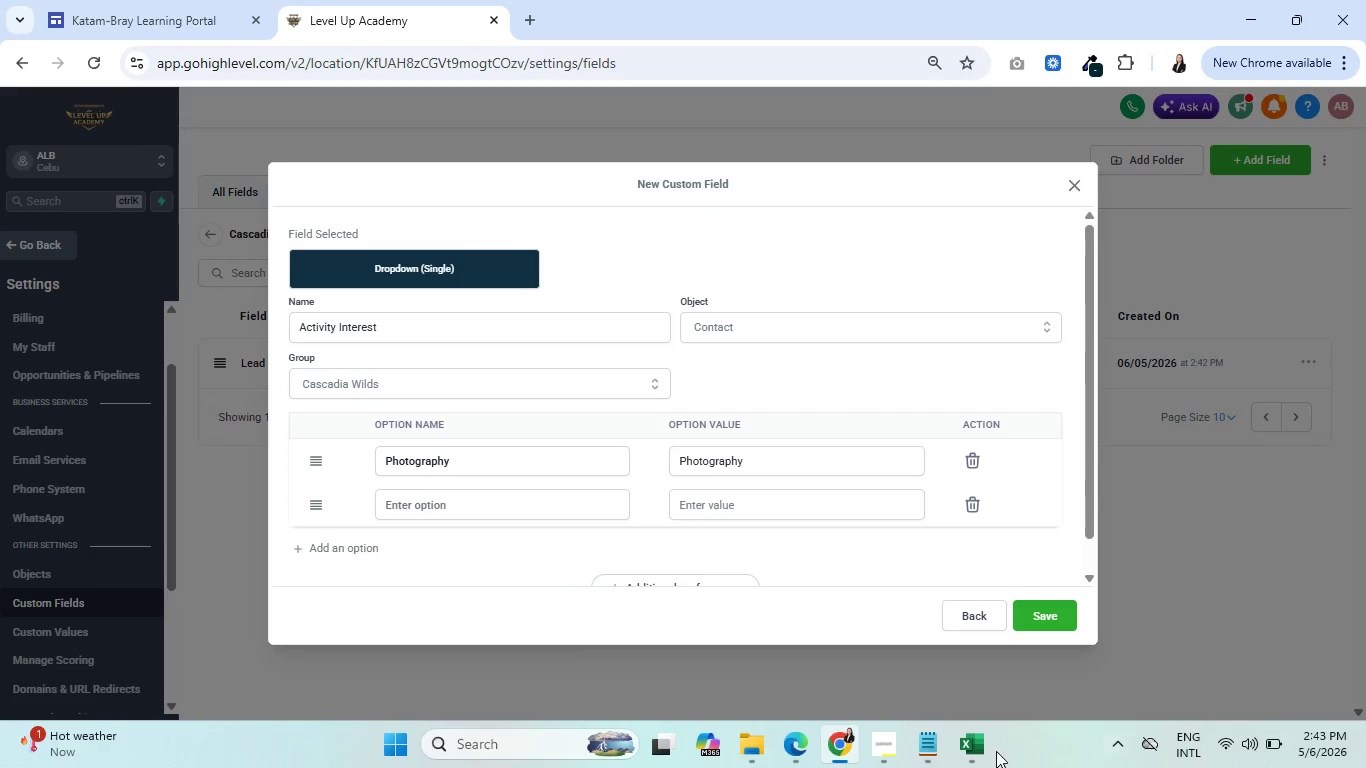 
left_click([978, 749])
 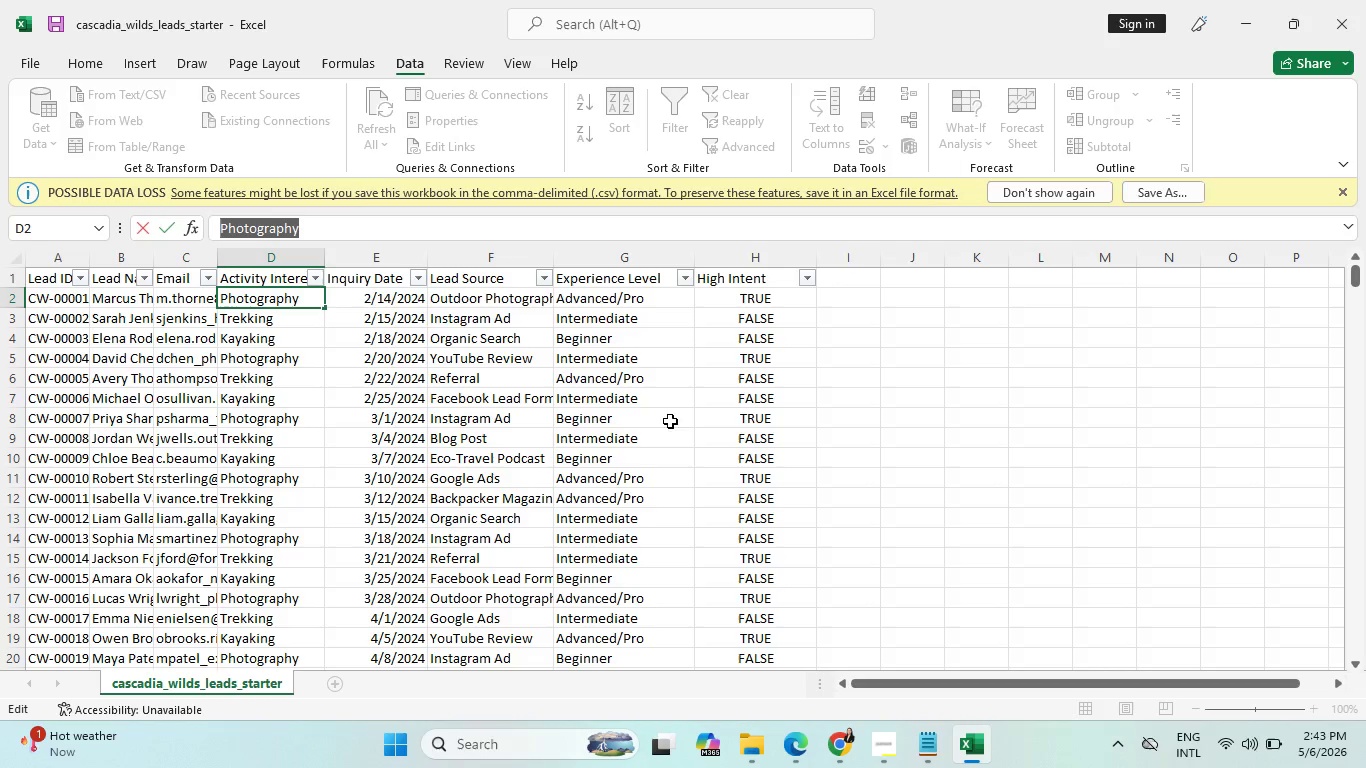 
left_click([265, 316])
 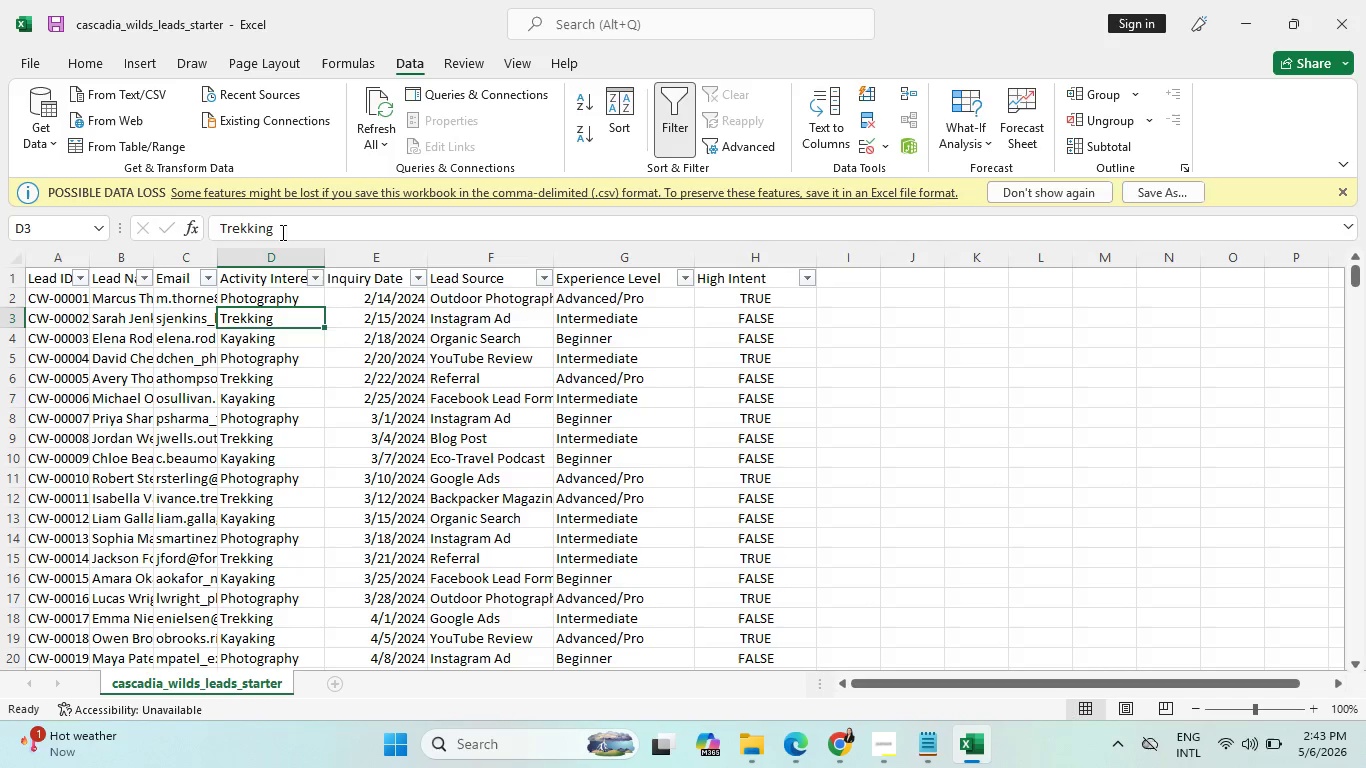 
left_click_drag(start_coordinate=[283, 235], to_coordinate=[211, 226])
 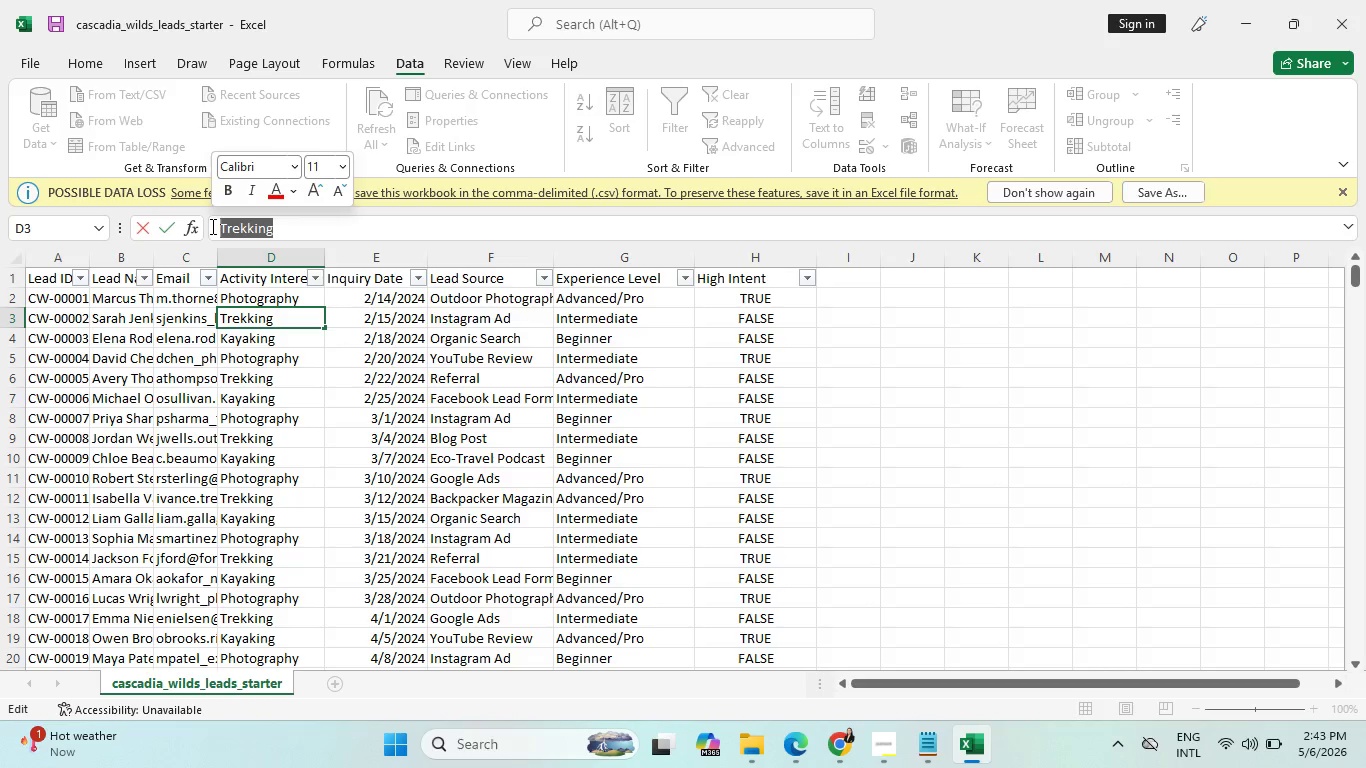 
key(Control+C)
 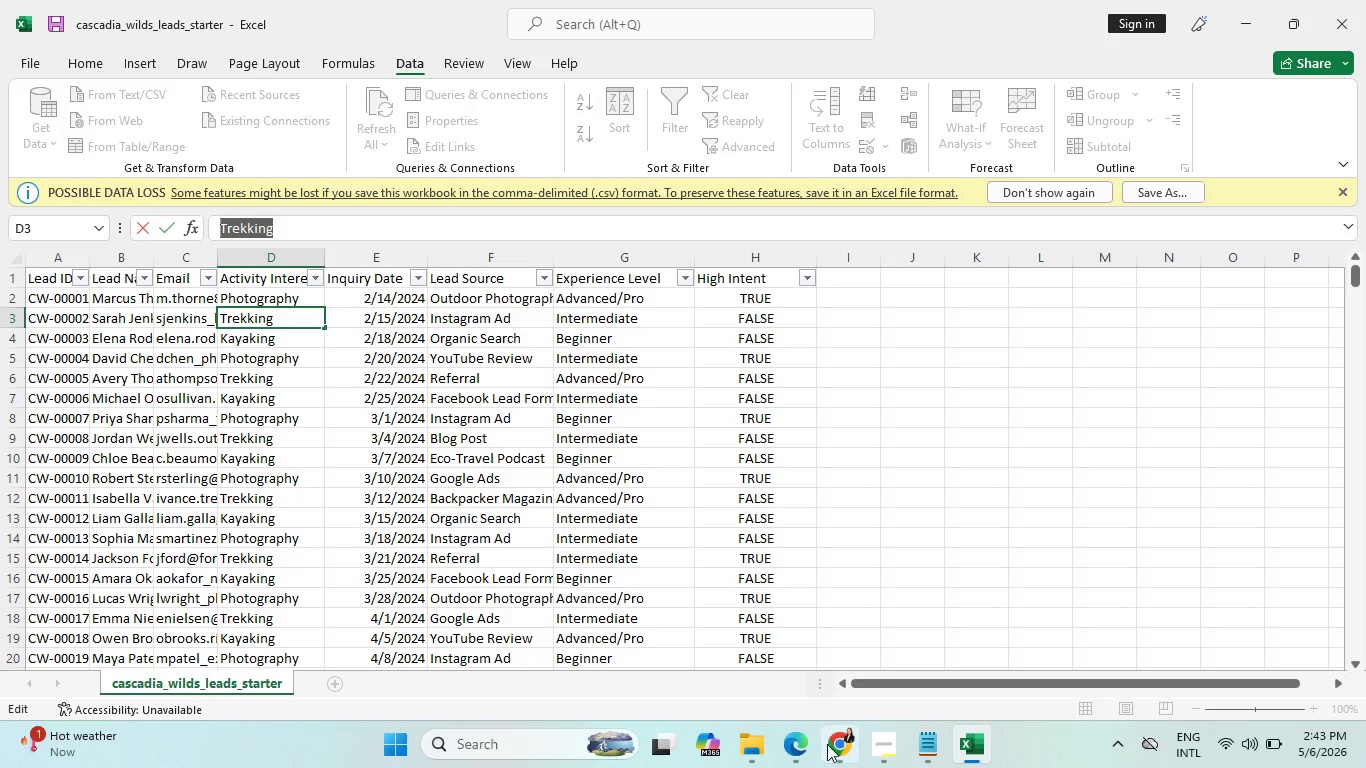 
left_click([827, 743])
 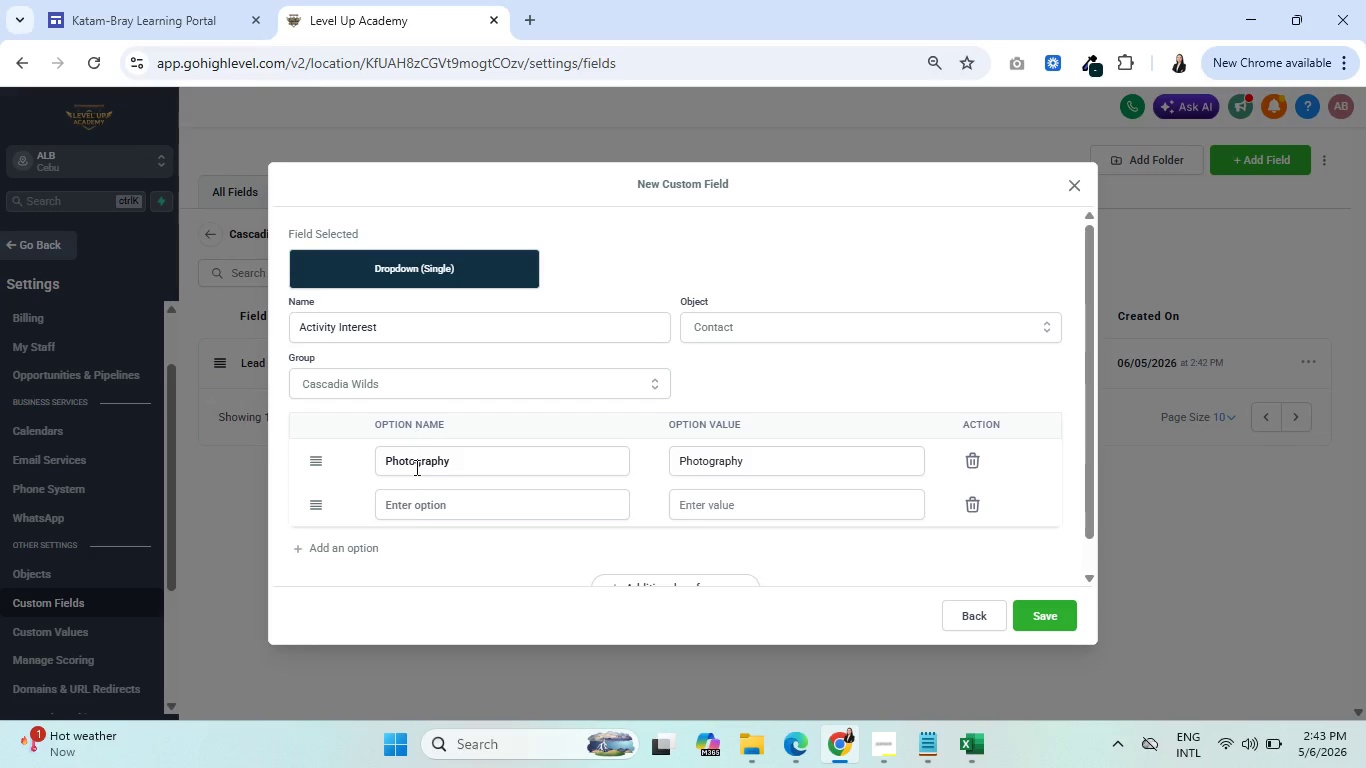 
left_click([410, 509])
 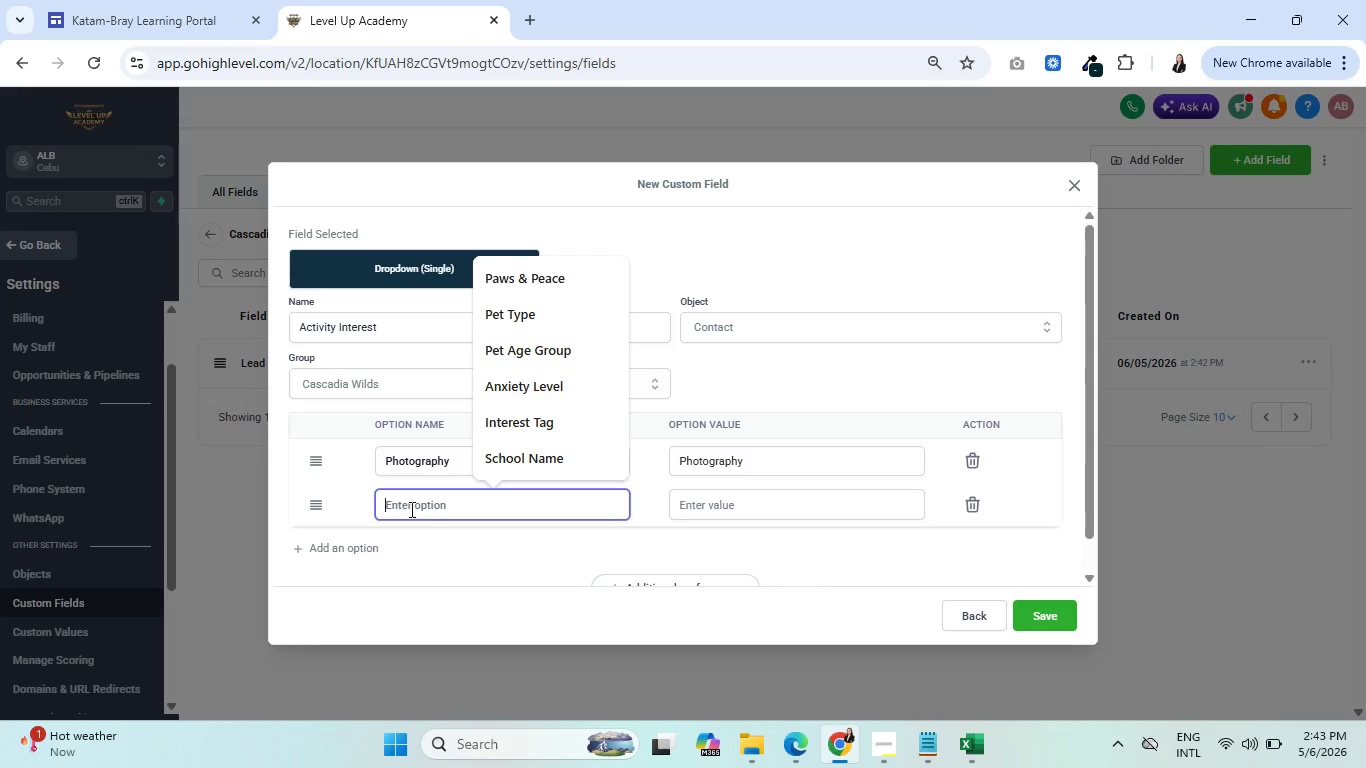 
key(Control+V)
 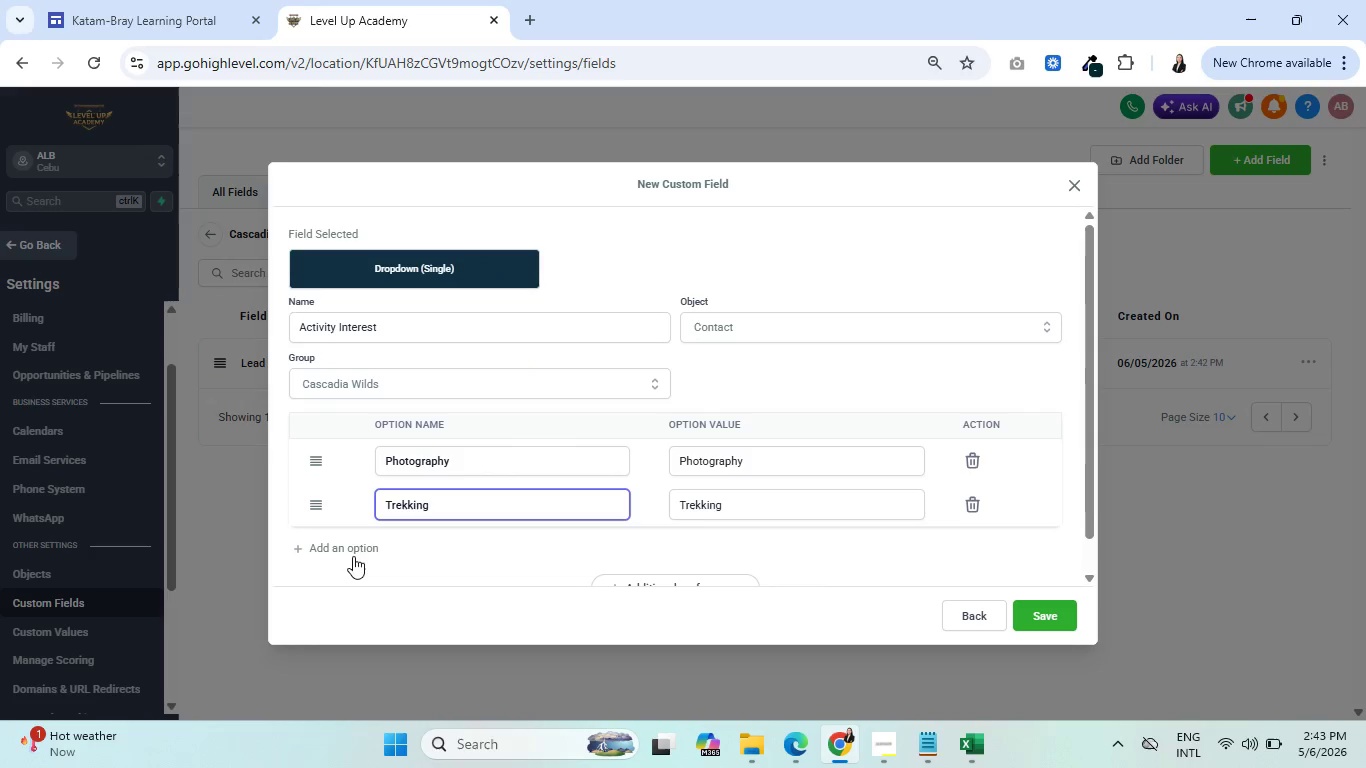 
left_click([357, 538])
 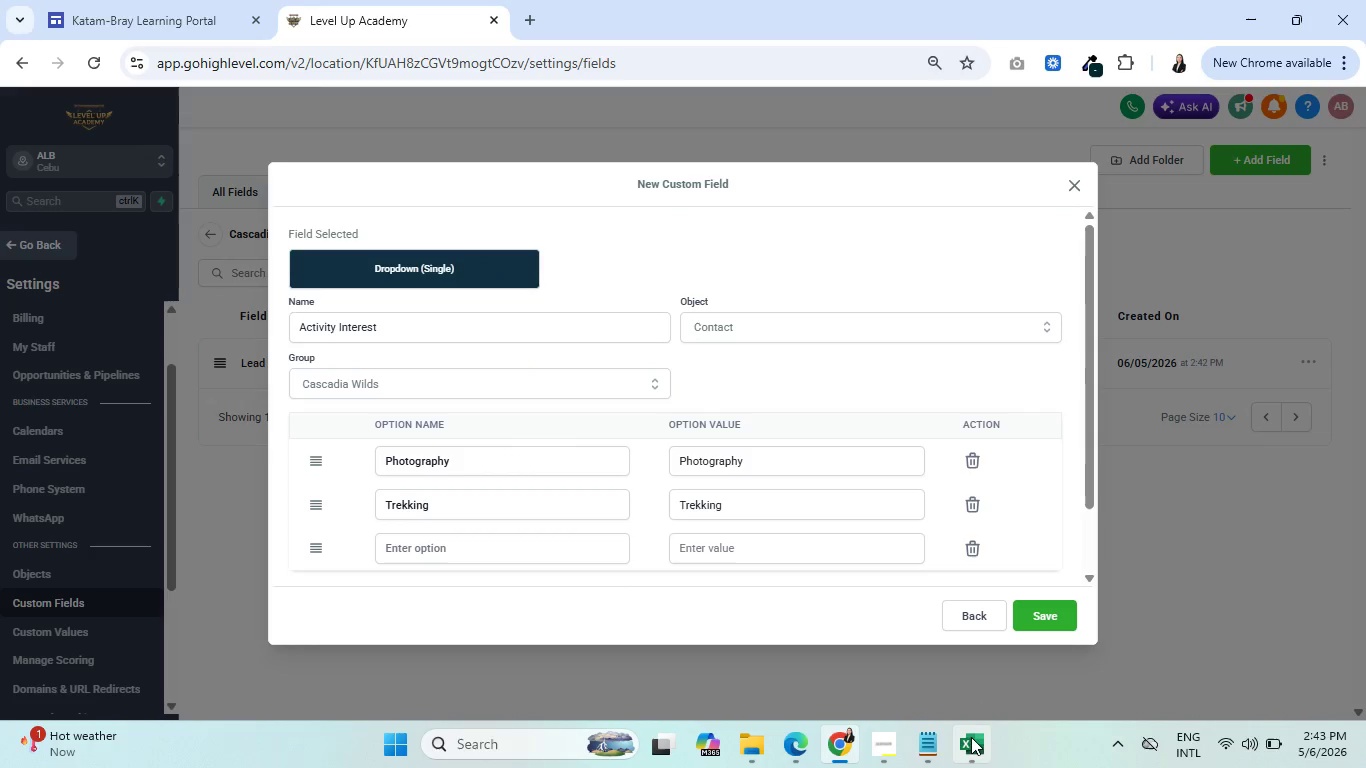 
left_click([971, 740])
 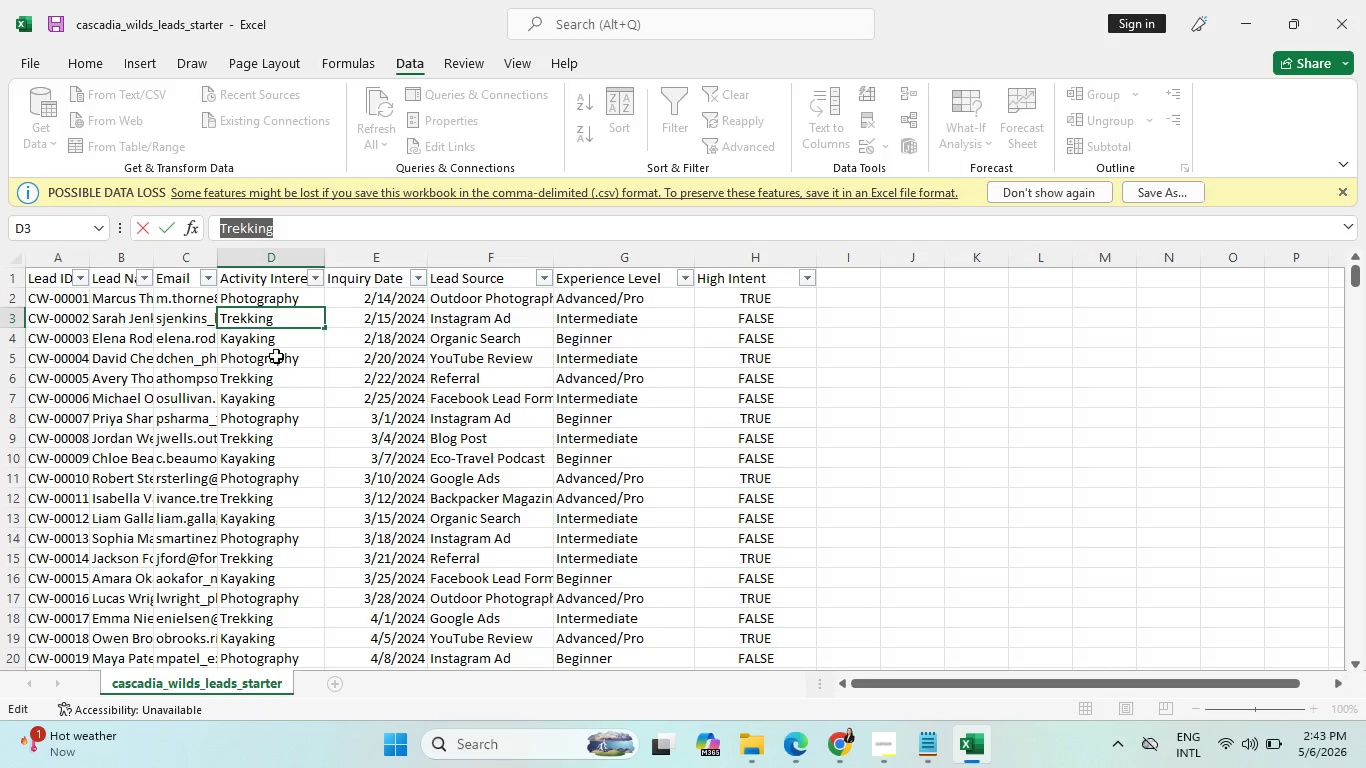 
left_click([261, 340])
 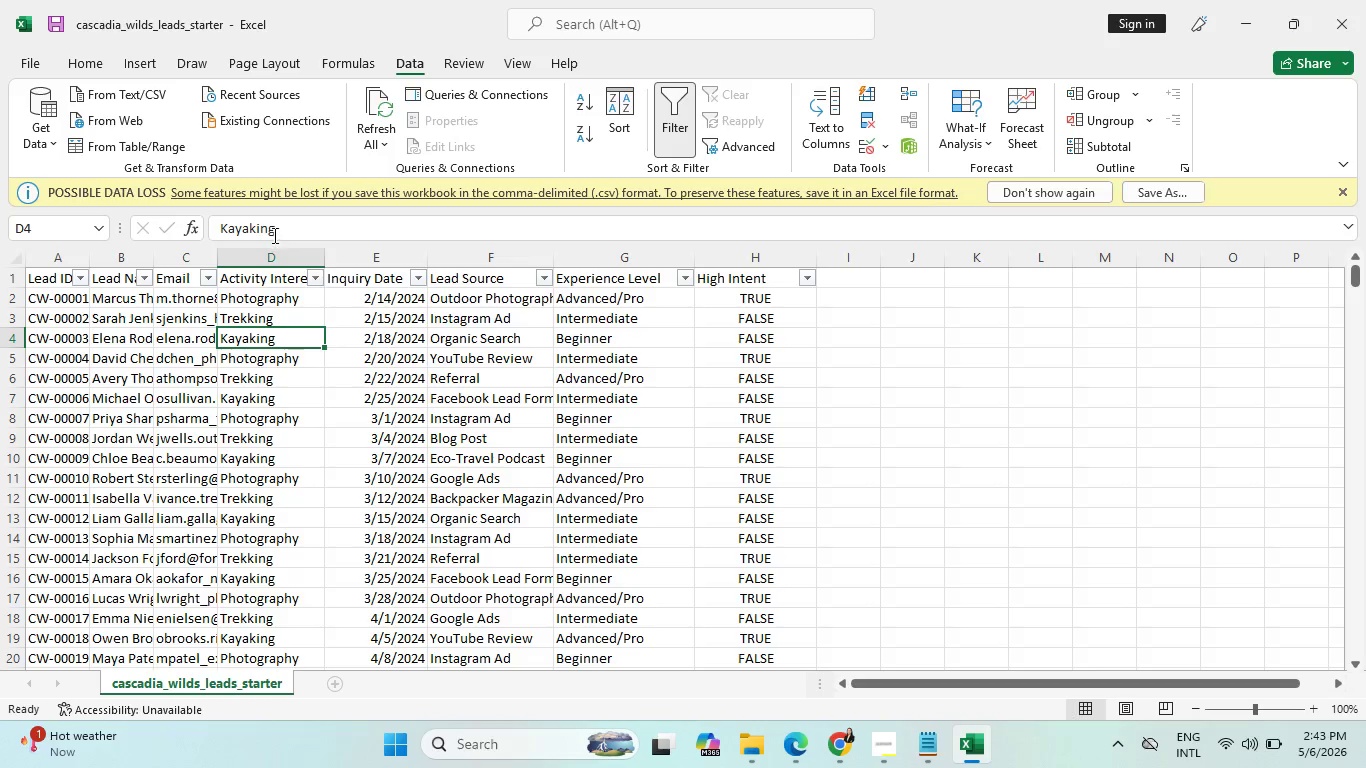 
left_click_drag(start_coordinate=[273, 233], to_coordinate=[204, 232])
 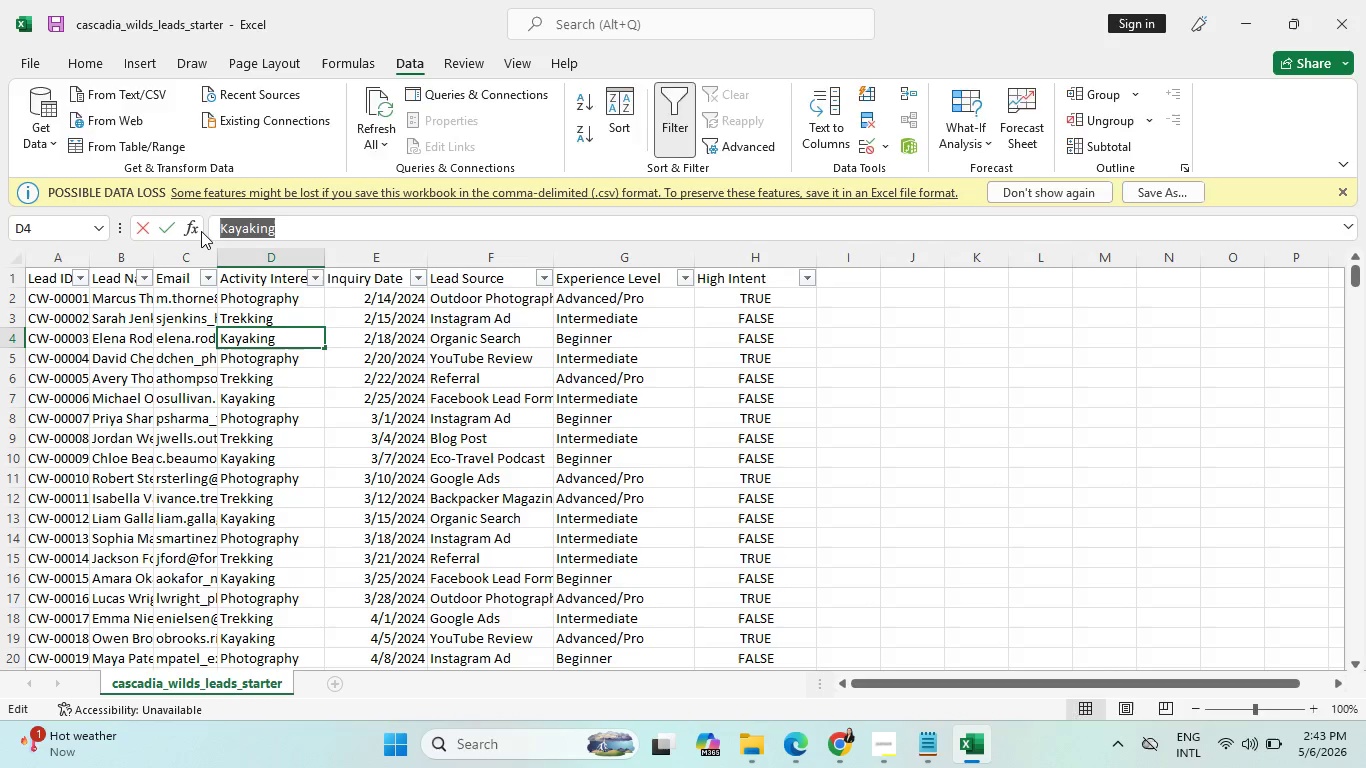 
key(Control+C)
 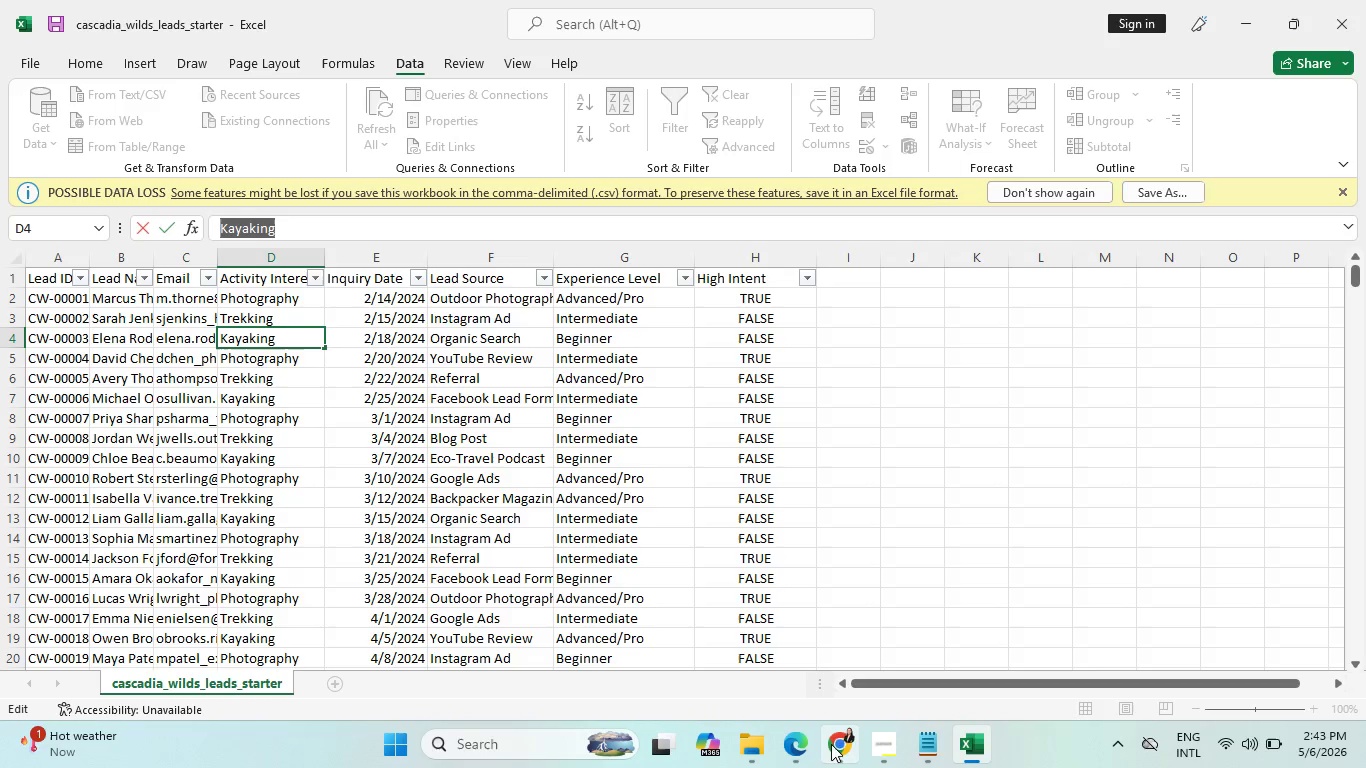 
left_click([838, 747])
 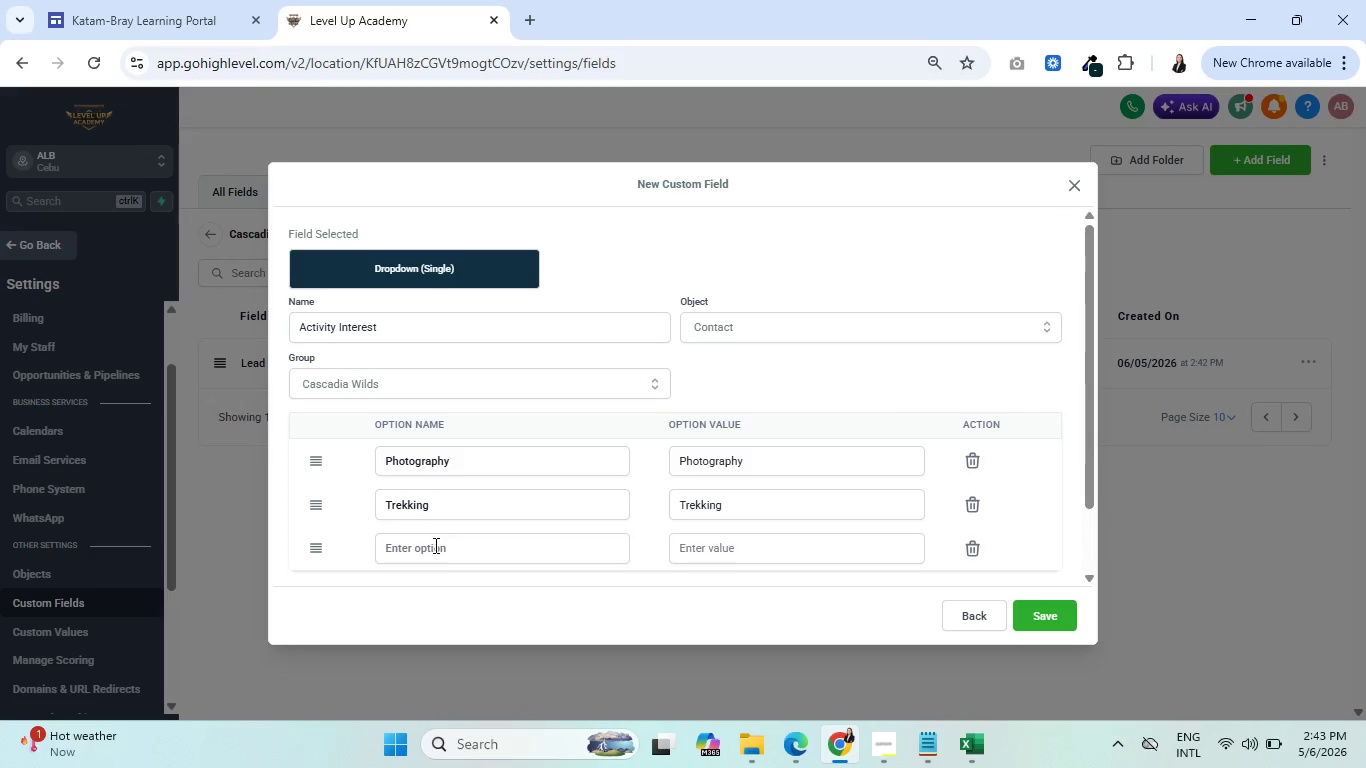 
left_click([441, 563])
 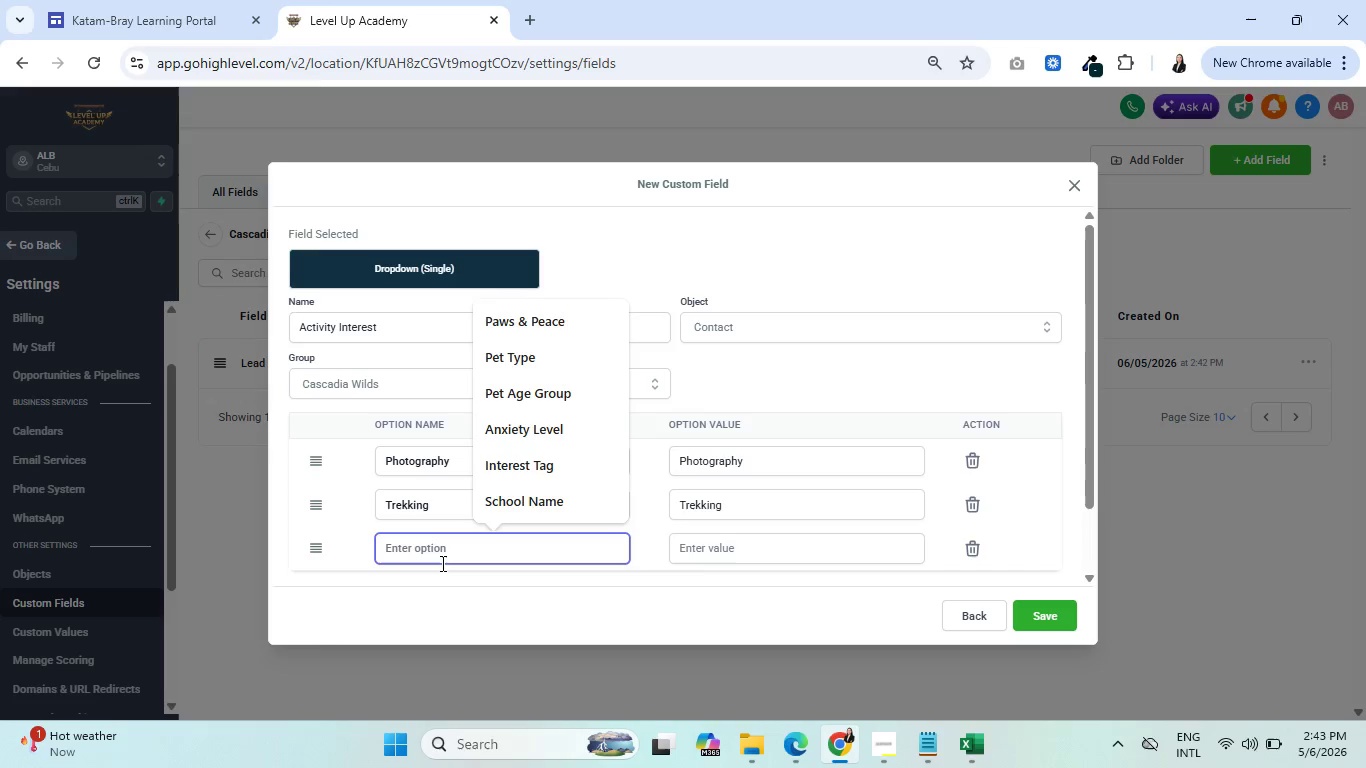 
key(Control+V)
 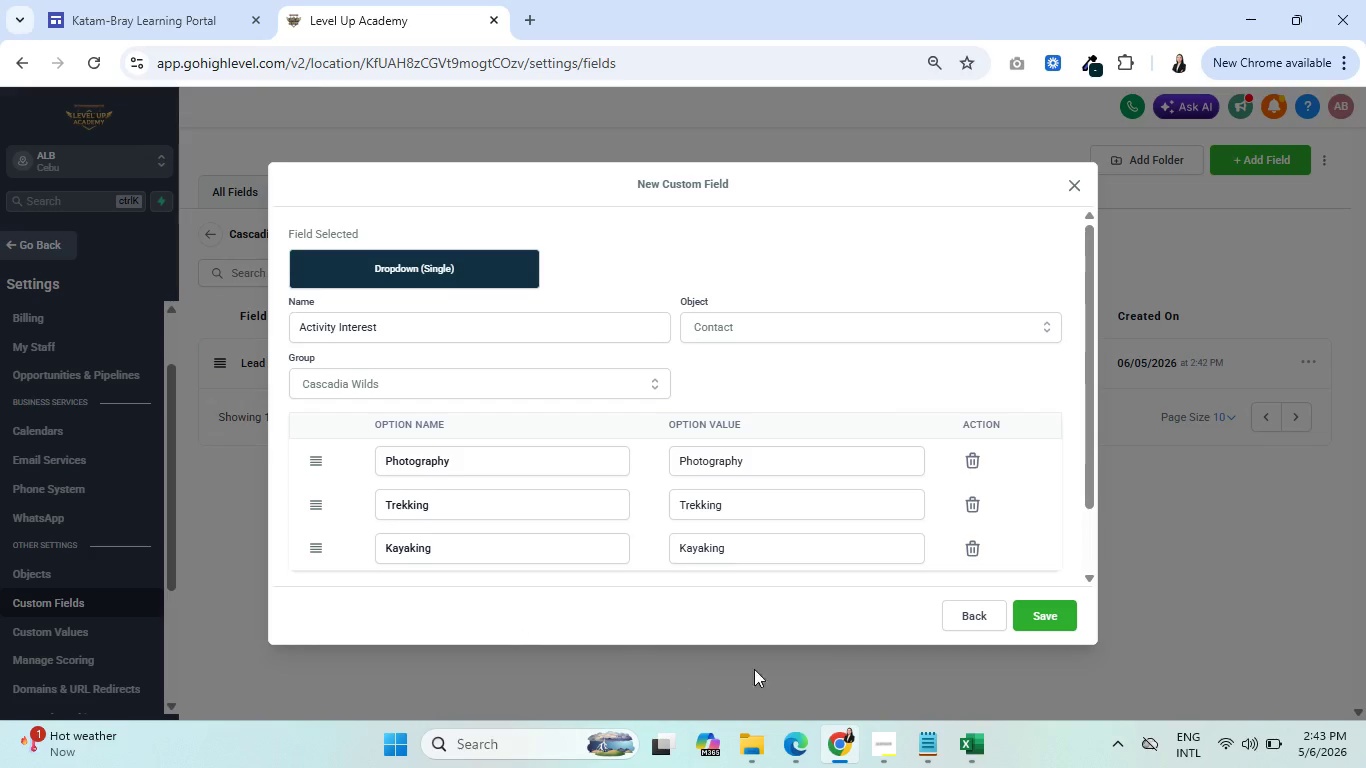 
wait(15.45)
 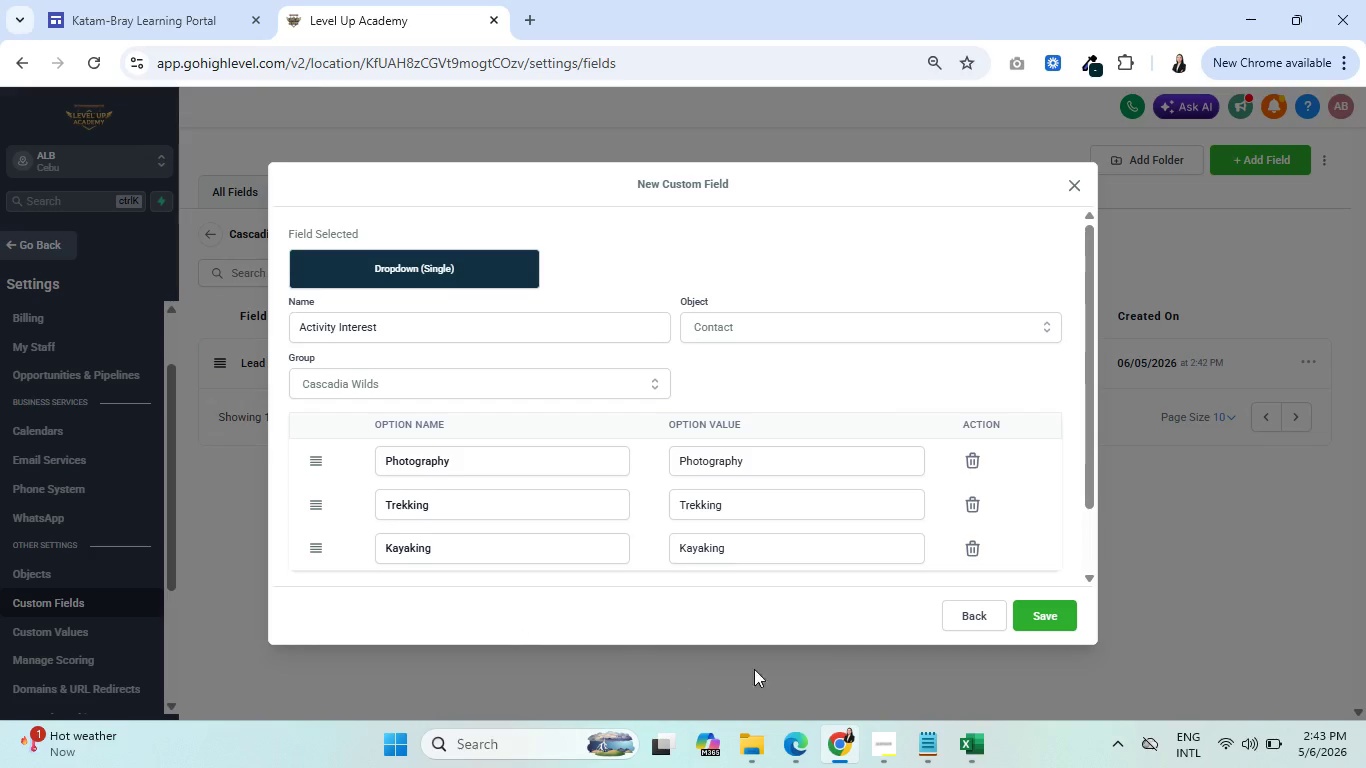 
left_click([1268, 155])
 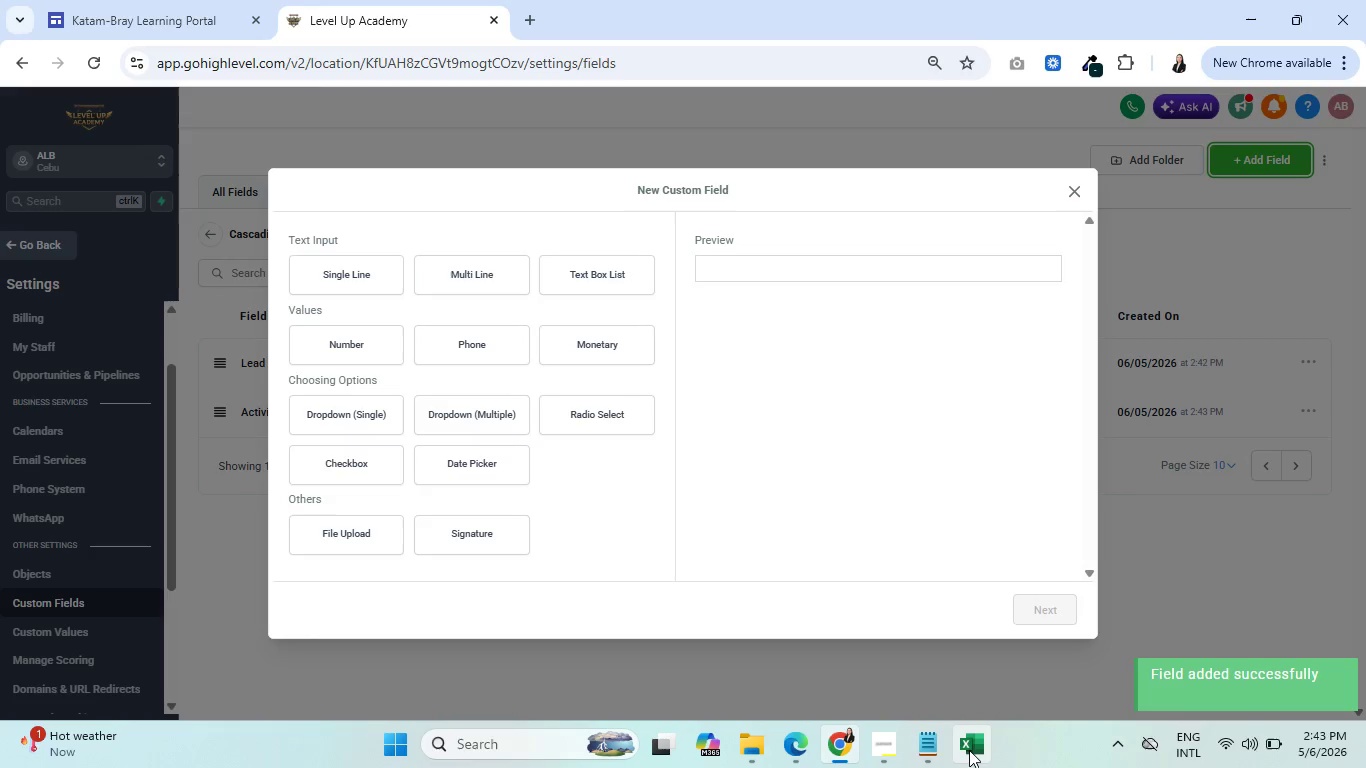 
left_click([969, 750])
 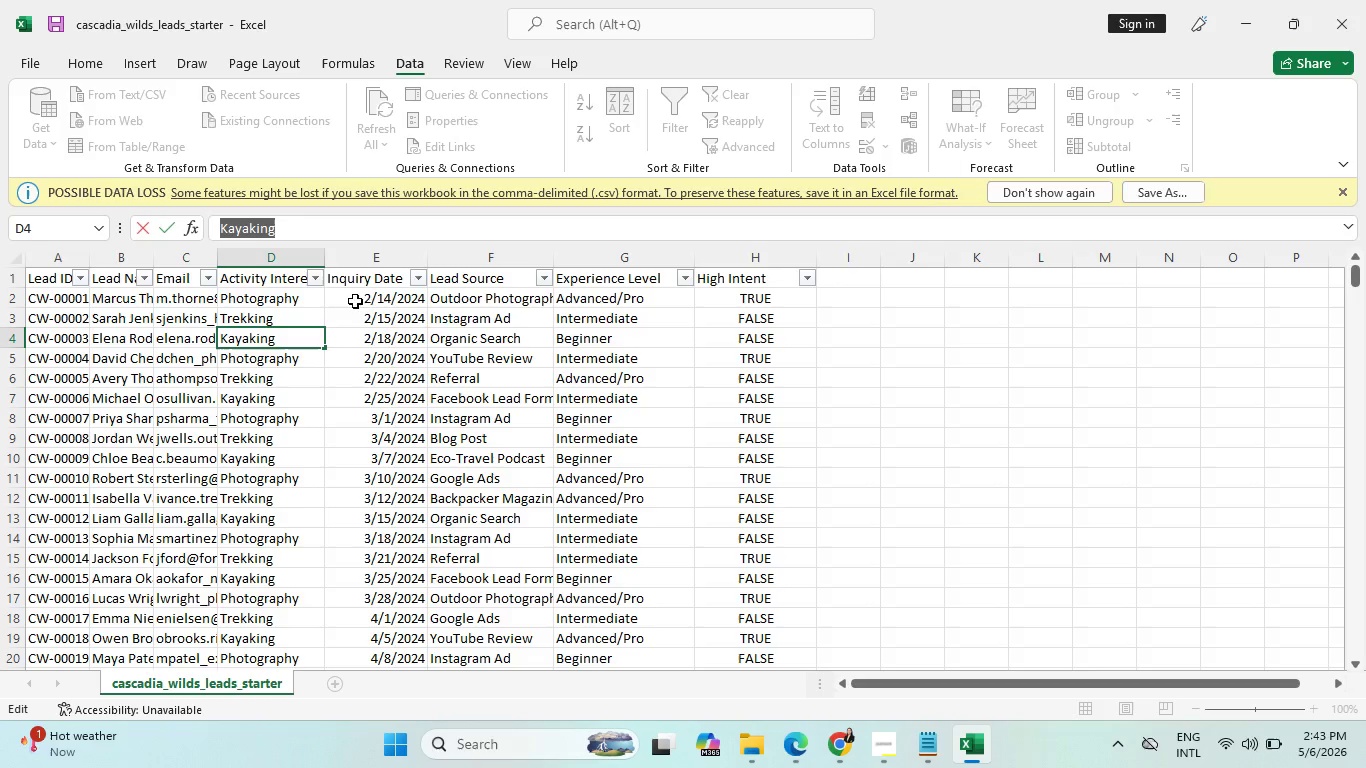 
left_click([354, 277])
 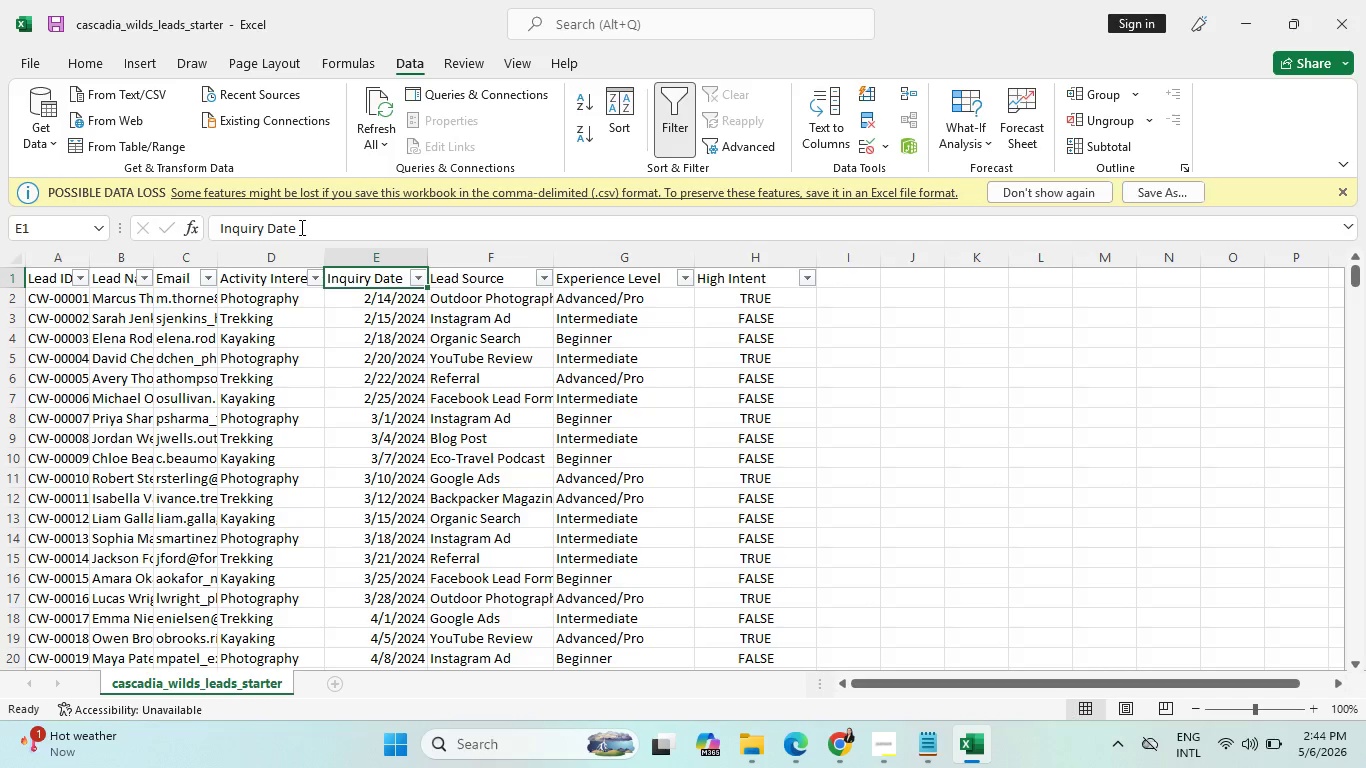 
left_click_drag(start_coordinate=[300, 227], to_coordinate=[217, 230])
 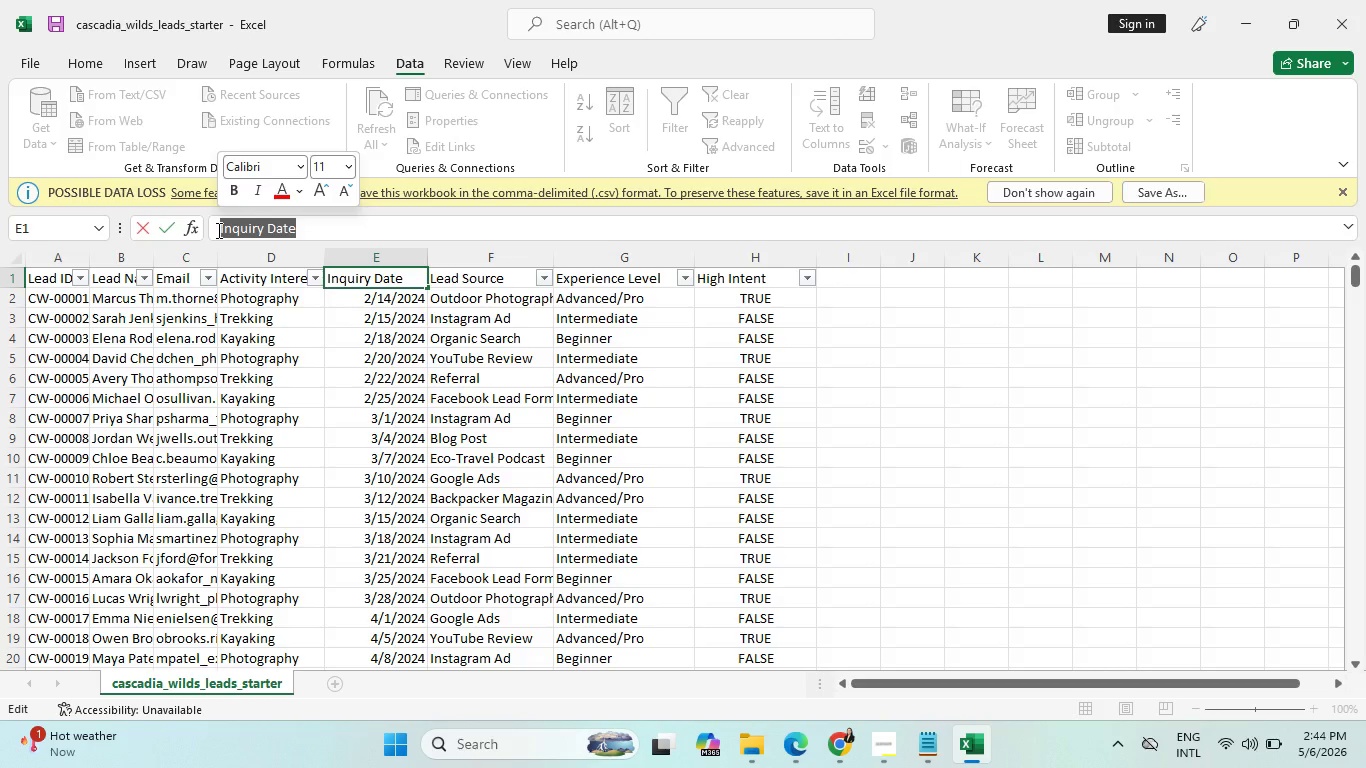 
key(Control+C)
 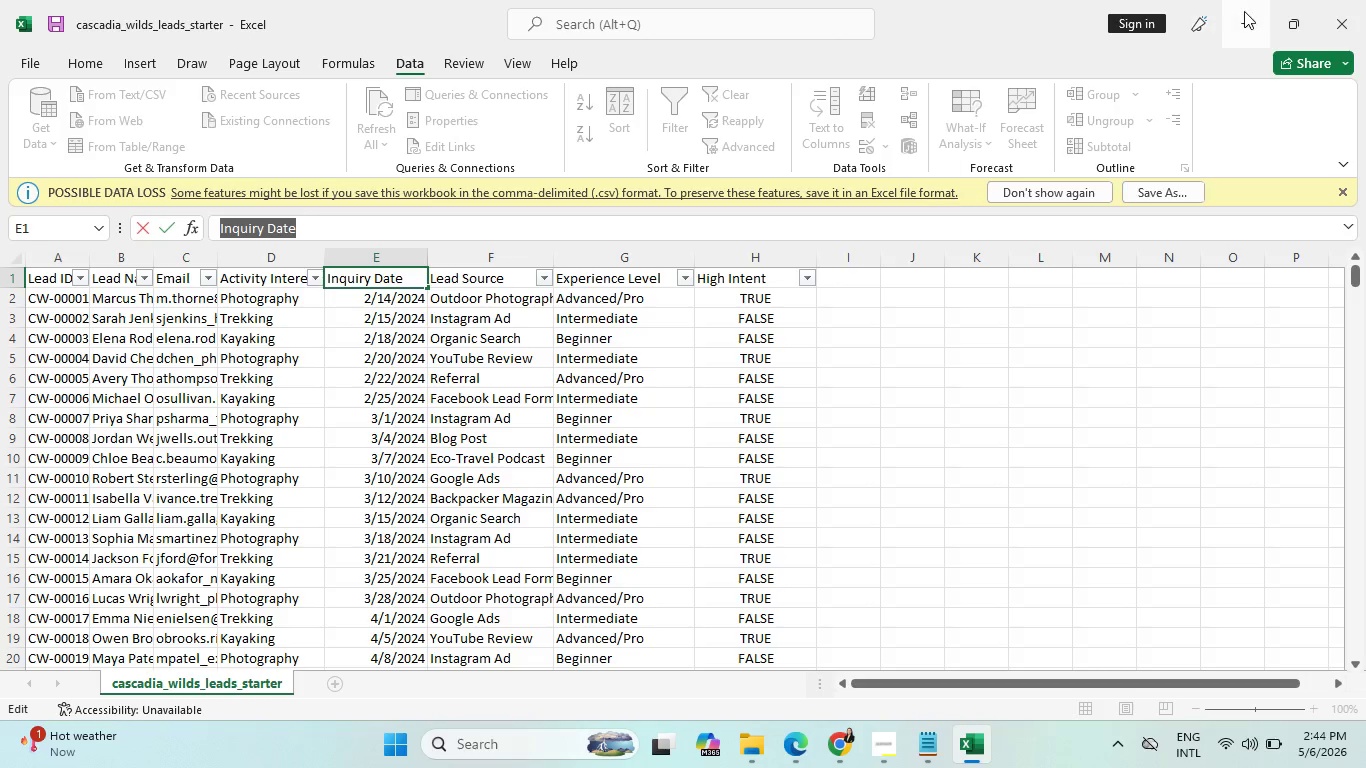 
left_click([1246, 11])
 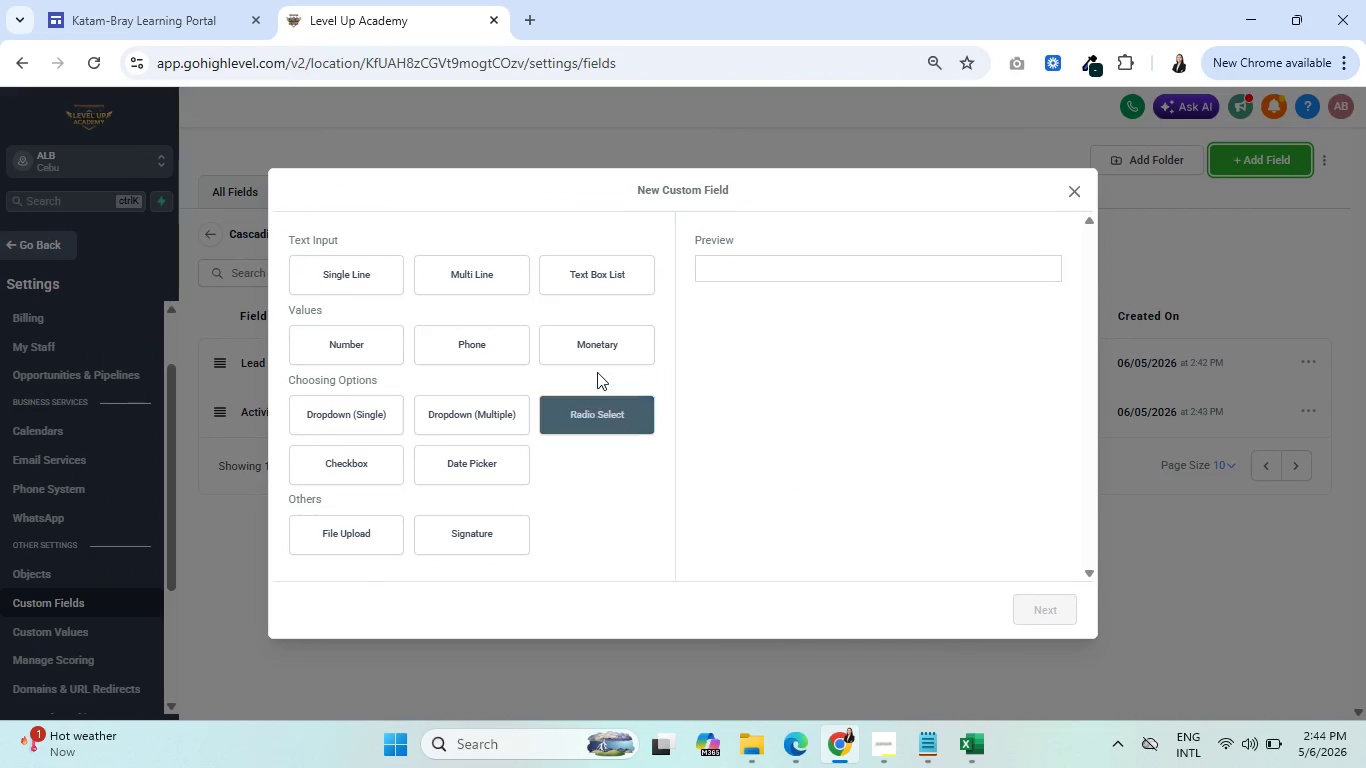 
wait(6.06)
 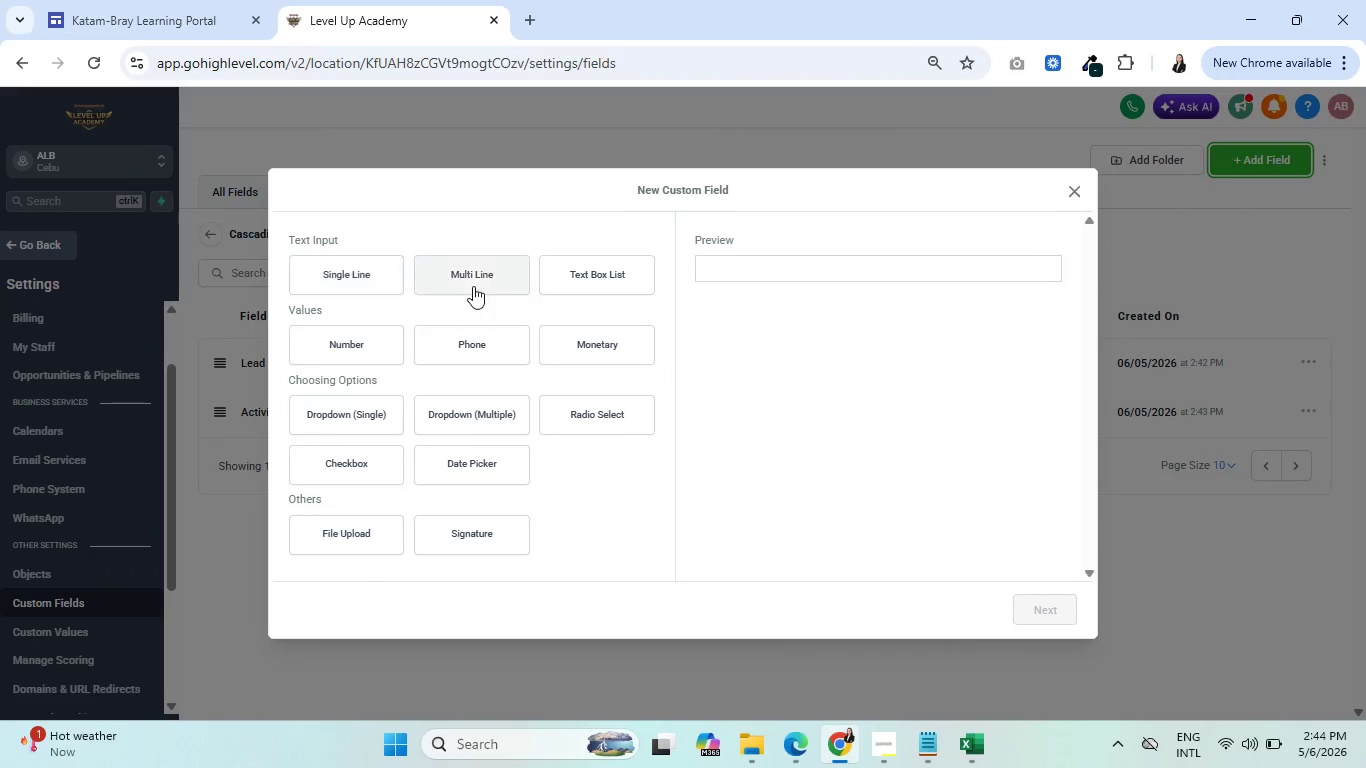 
left_click([460, 471])
 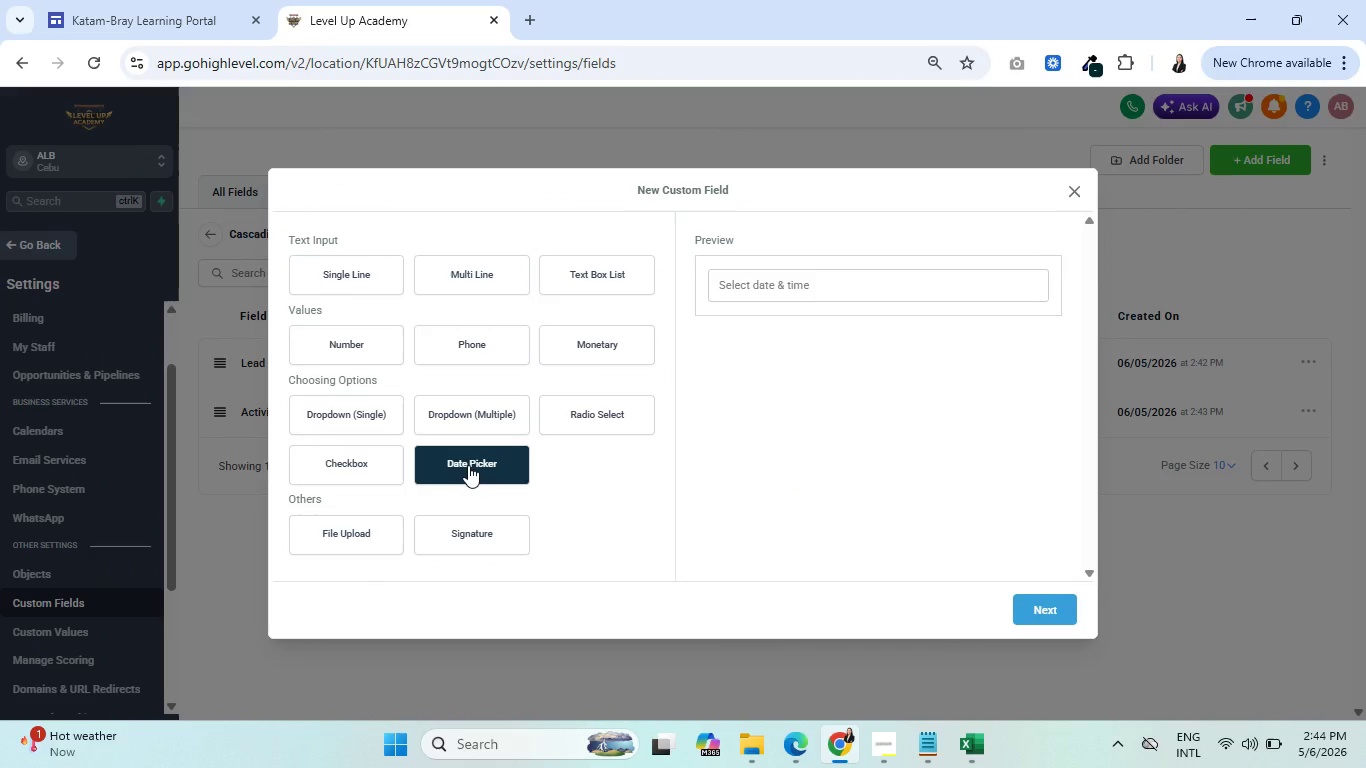 
wait(10.59)
 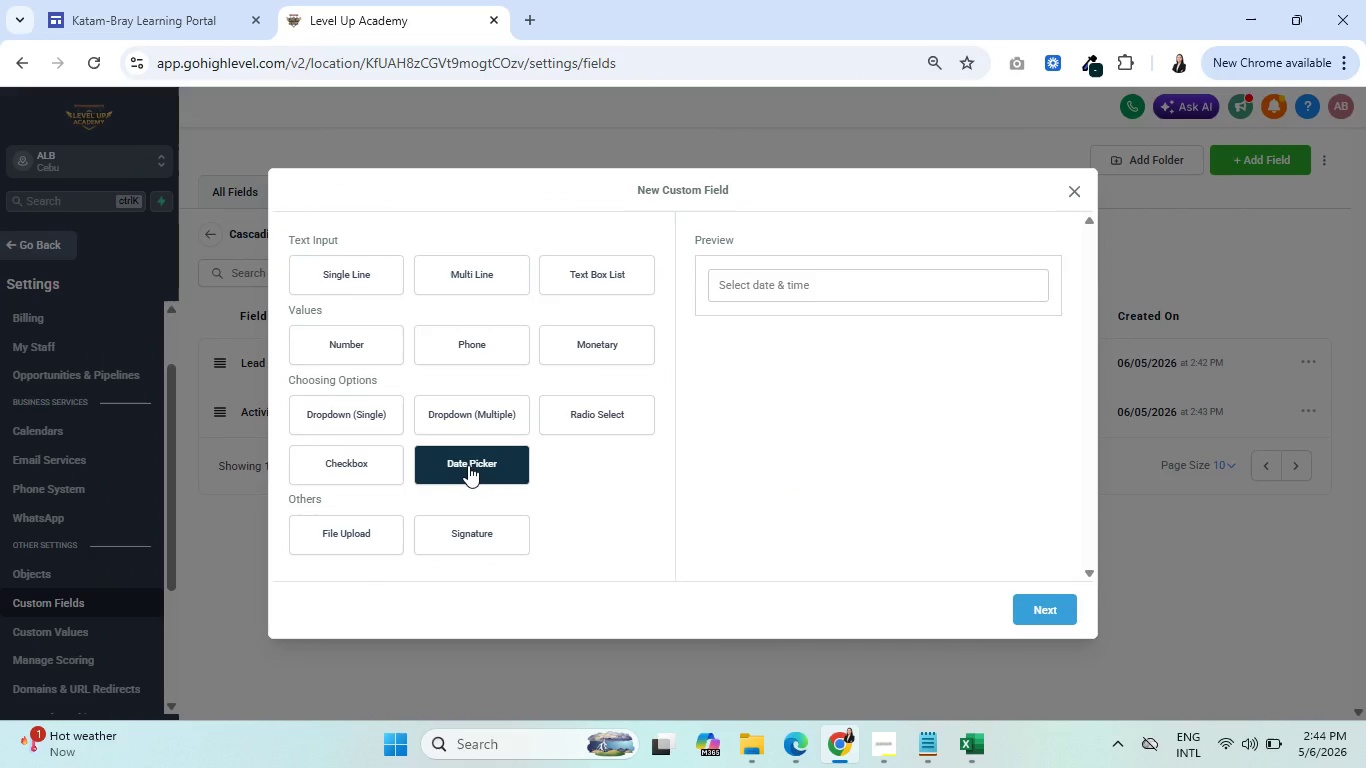 
left_click([1057, 609])
 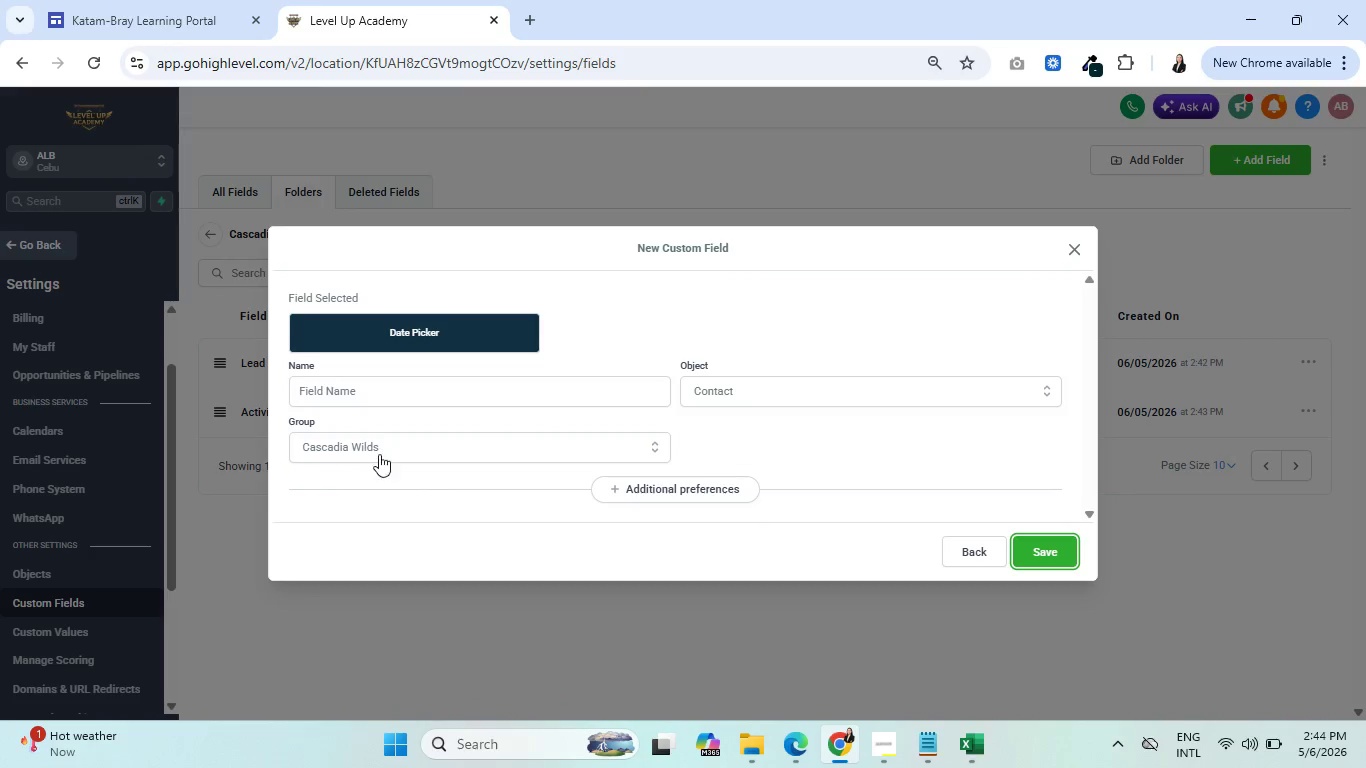 
left_click([388, 397])
 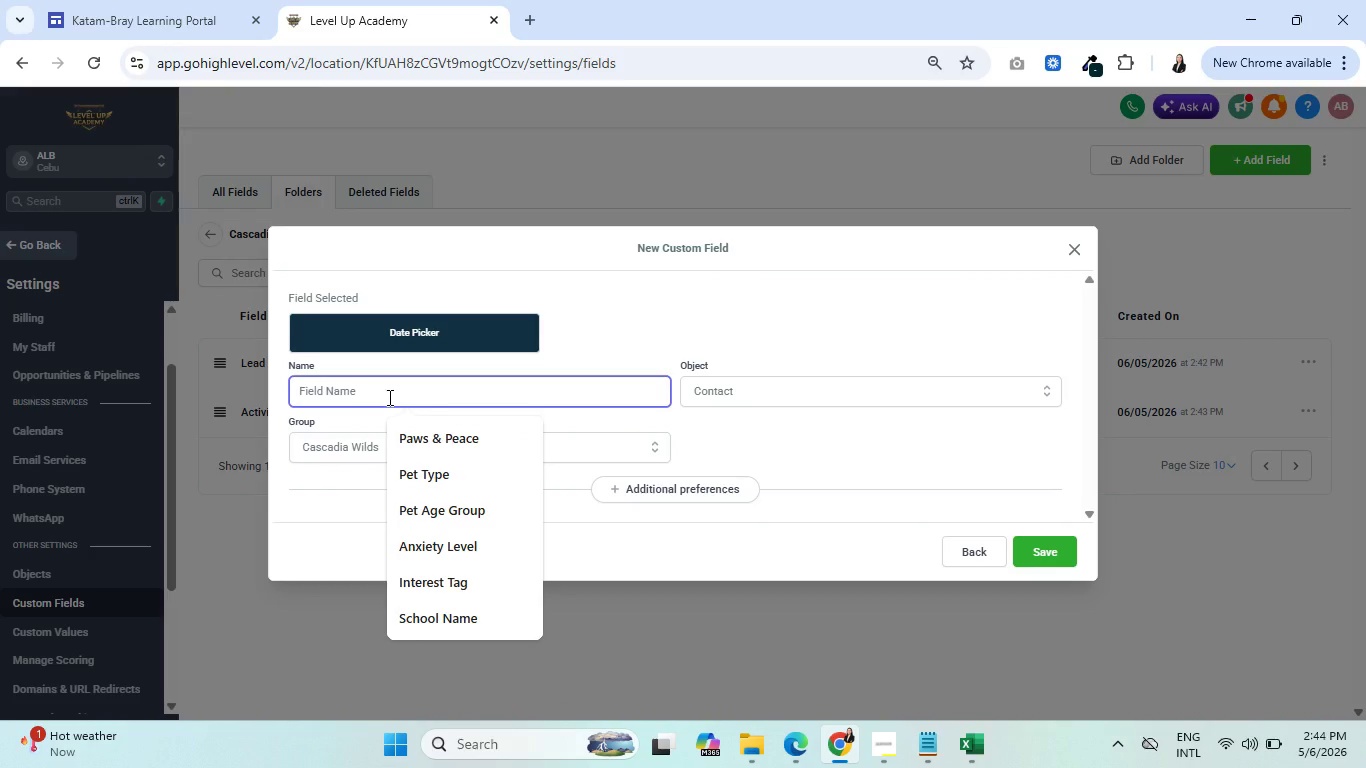 
hold_key(key=ControlLeft, duration=0.78)
 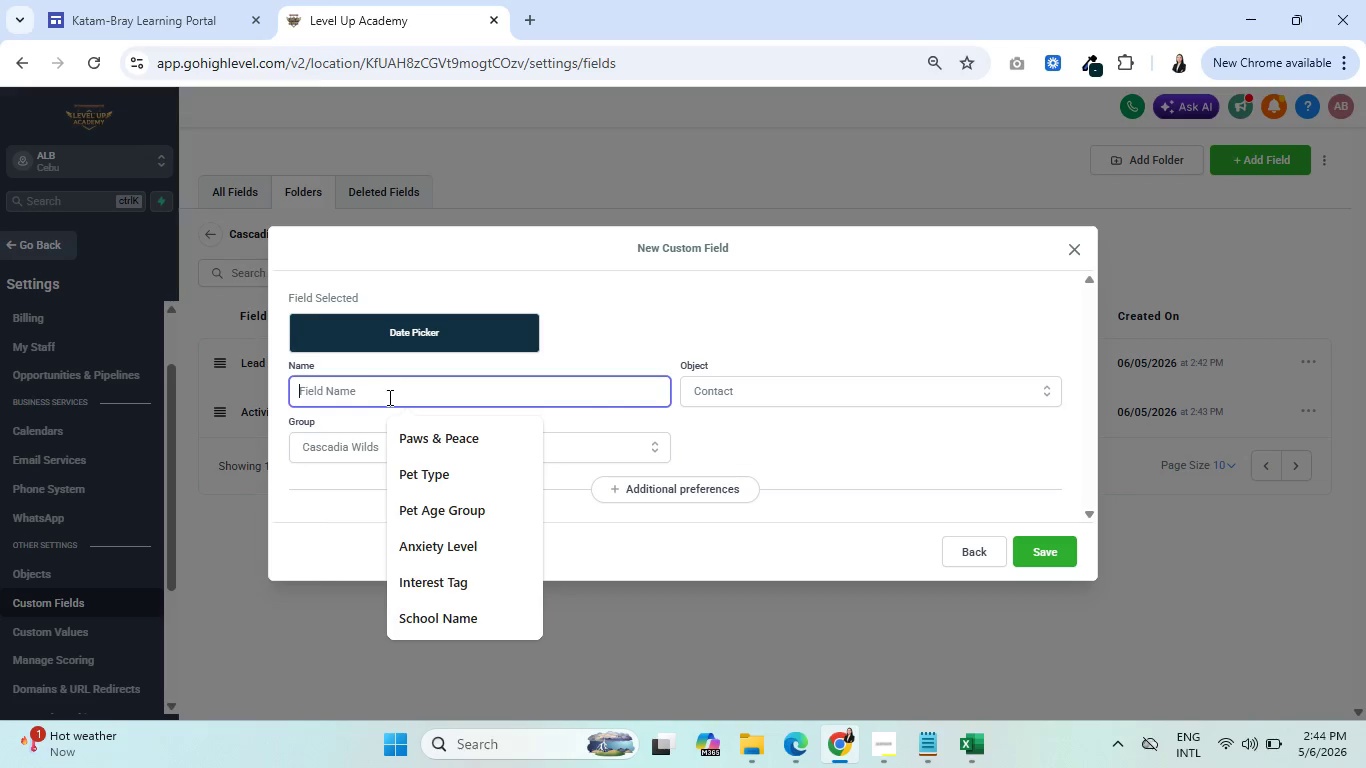 
key(Control+V)
 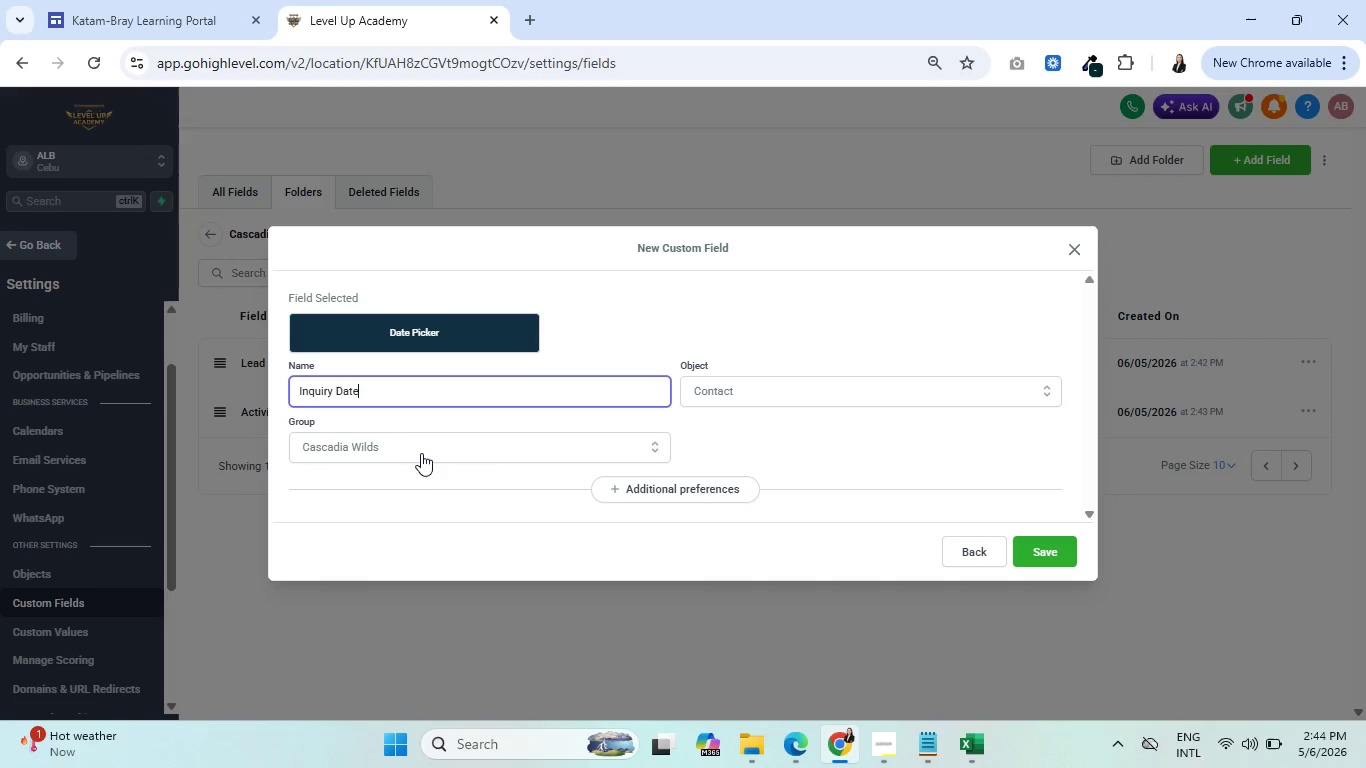 
left_click([1046, 551])
 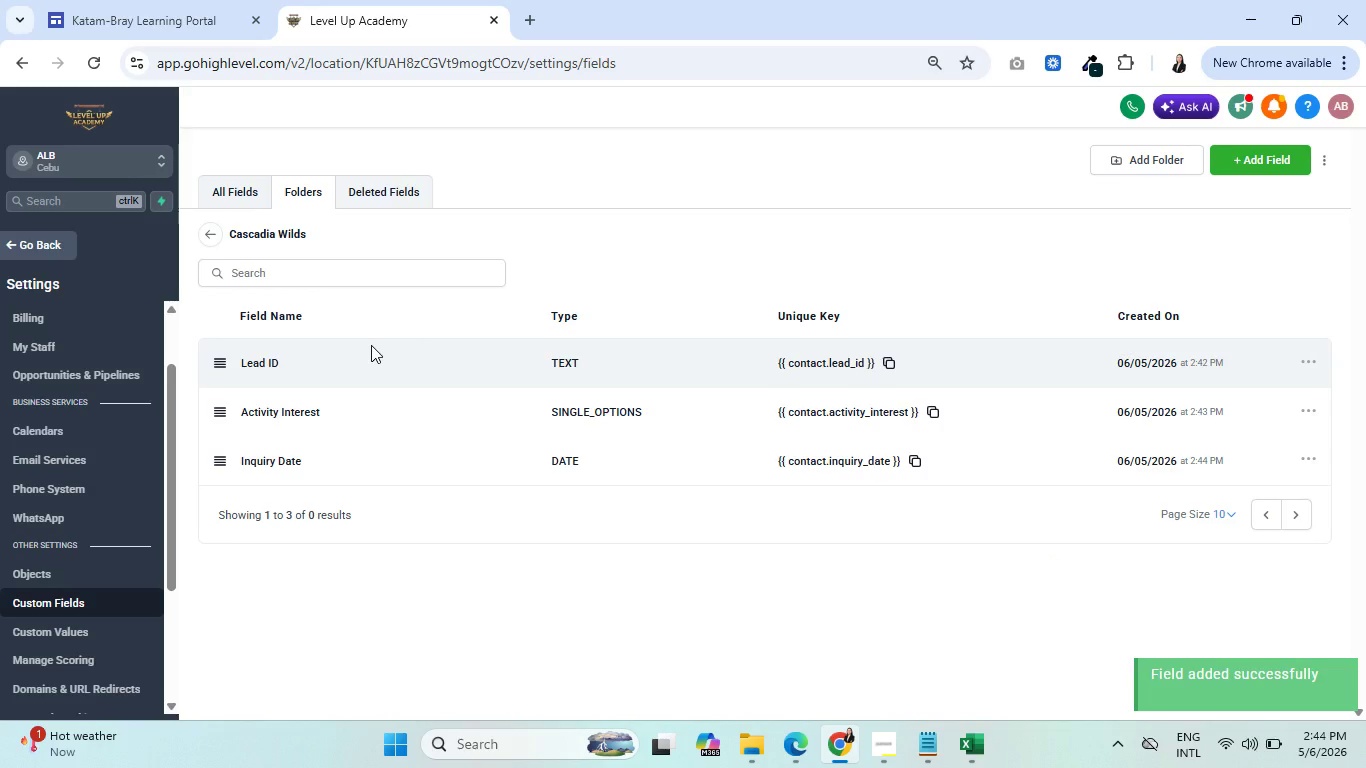 
wait(8.83)
 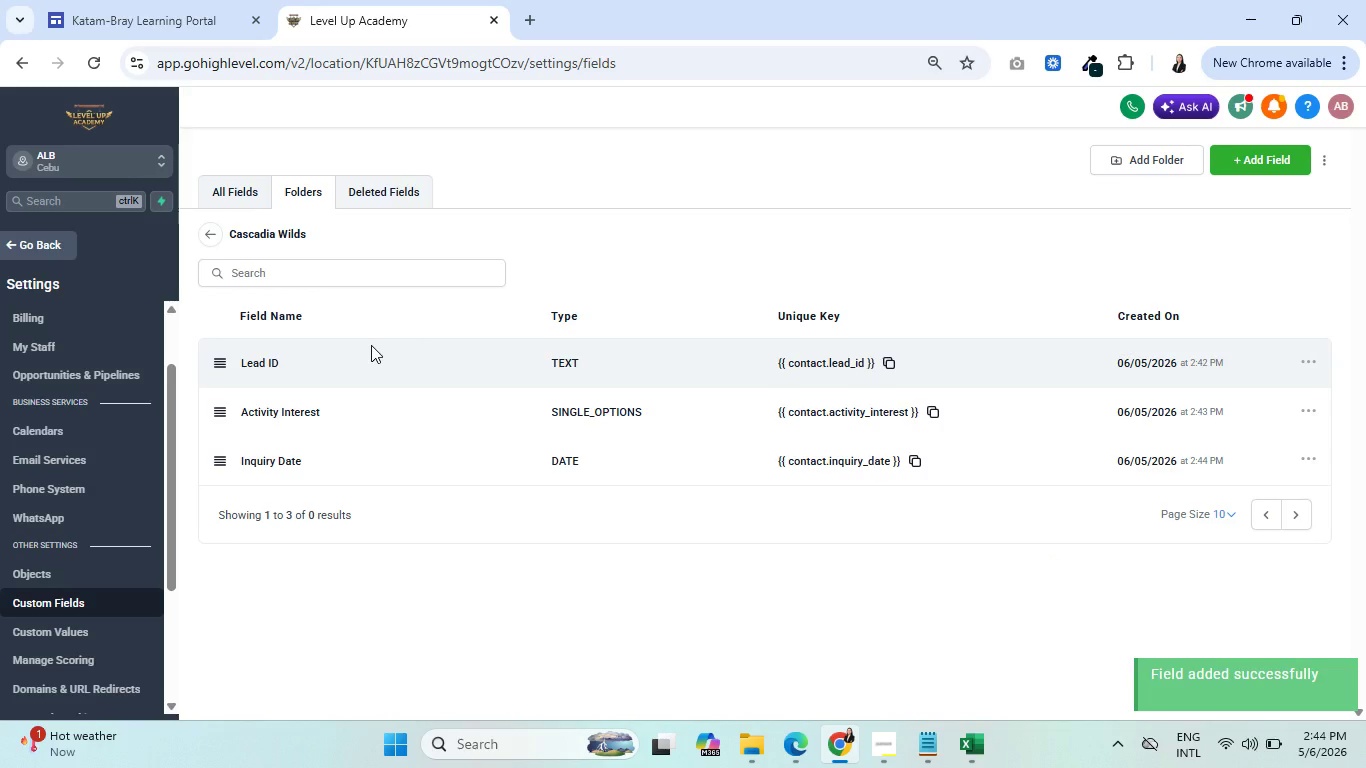 
left_click([963, 747])
 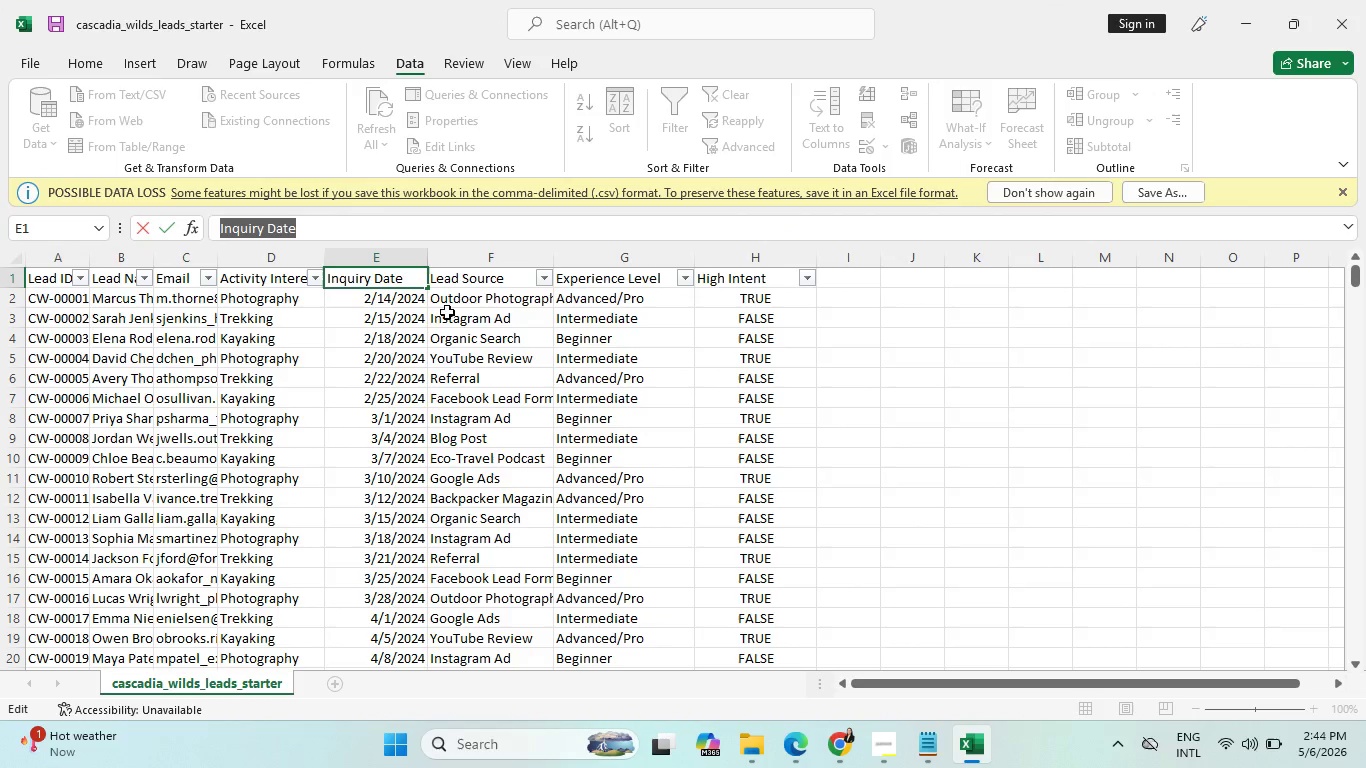 
left_click([508, 273])
 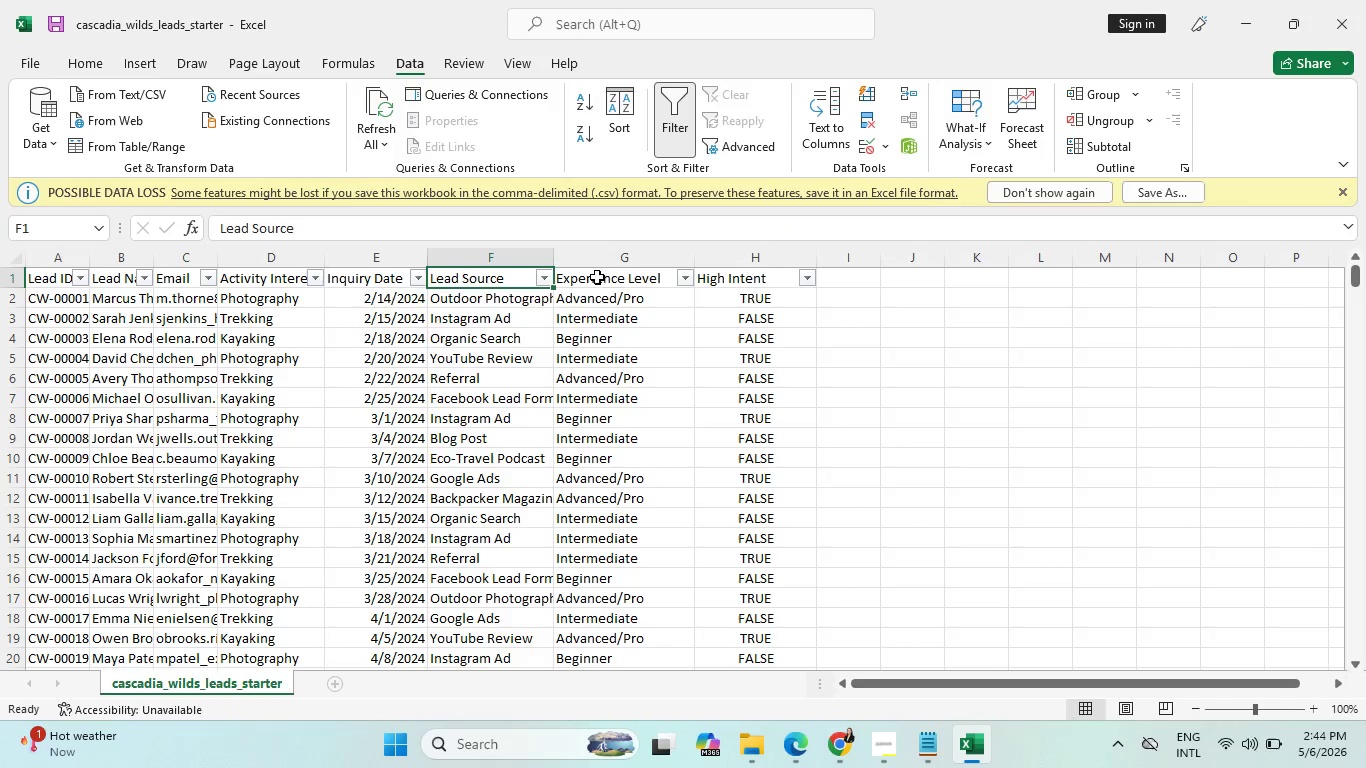 
left_click([613, 276])
 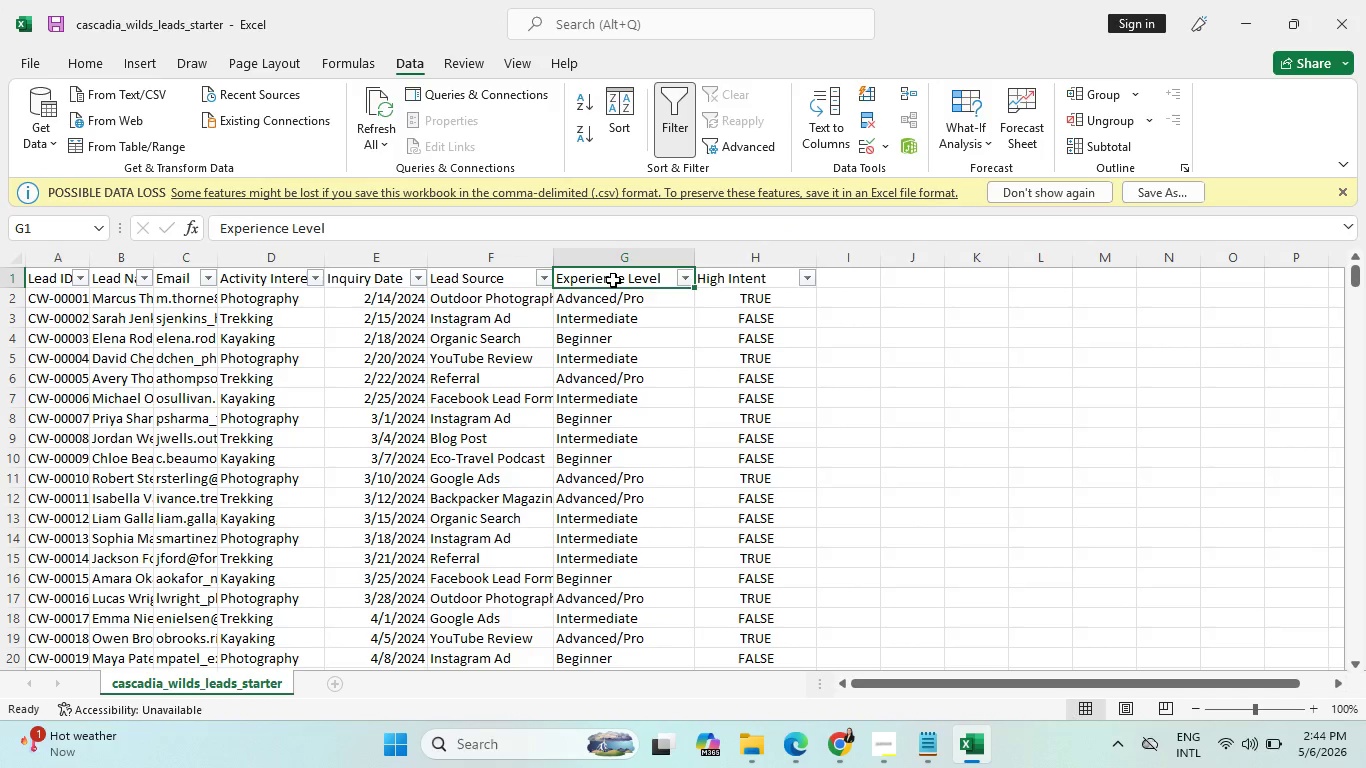 
wait(5.86)
 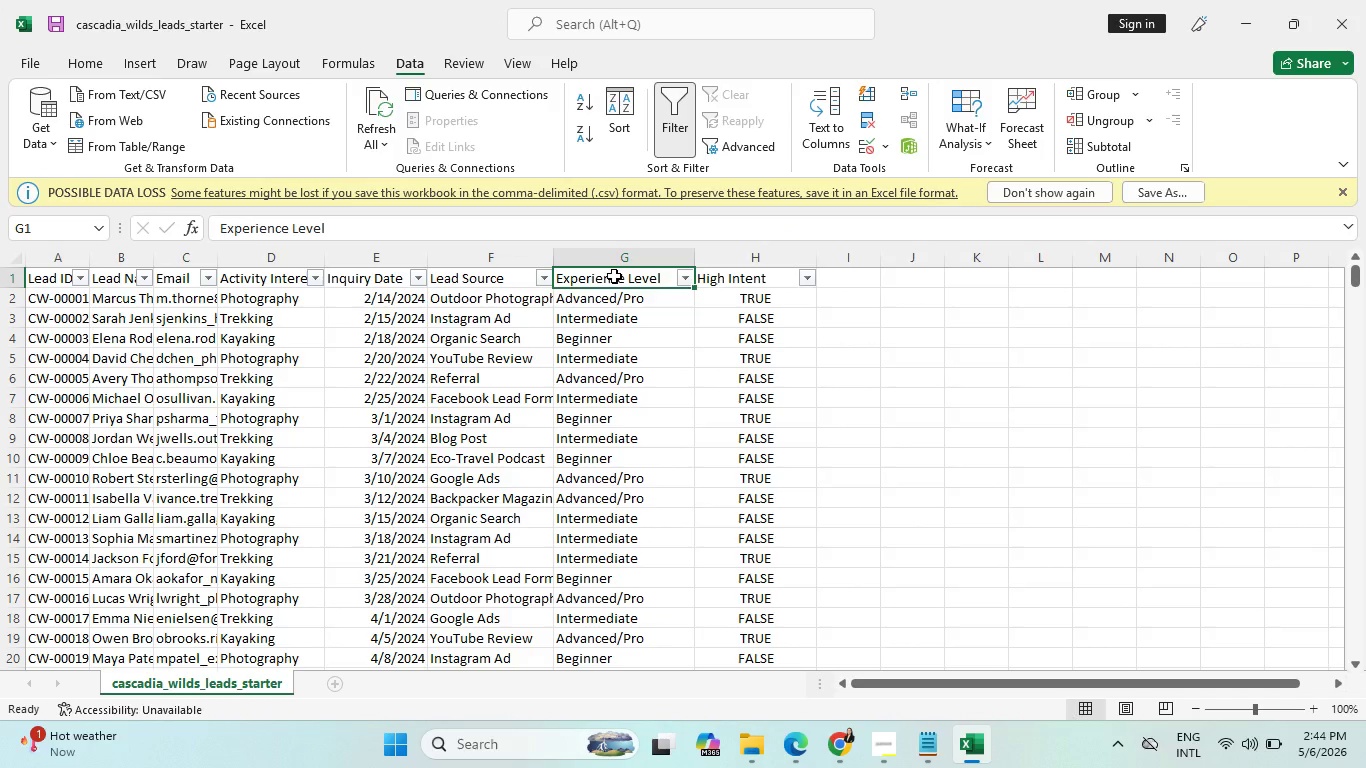 
left_click_drag(start_coordinate=[338, 231], to_coordinate=[205, 226])
 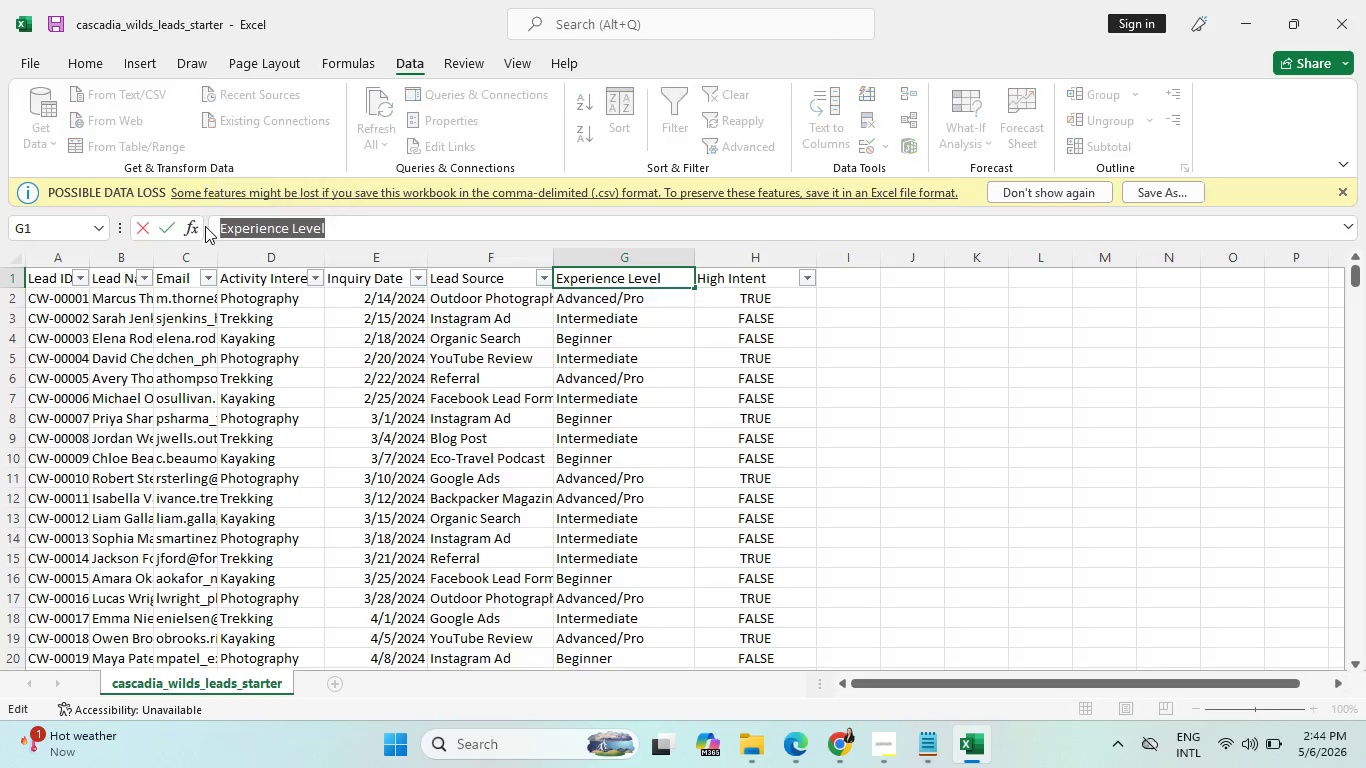 
key(Control+C)
 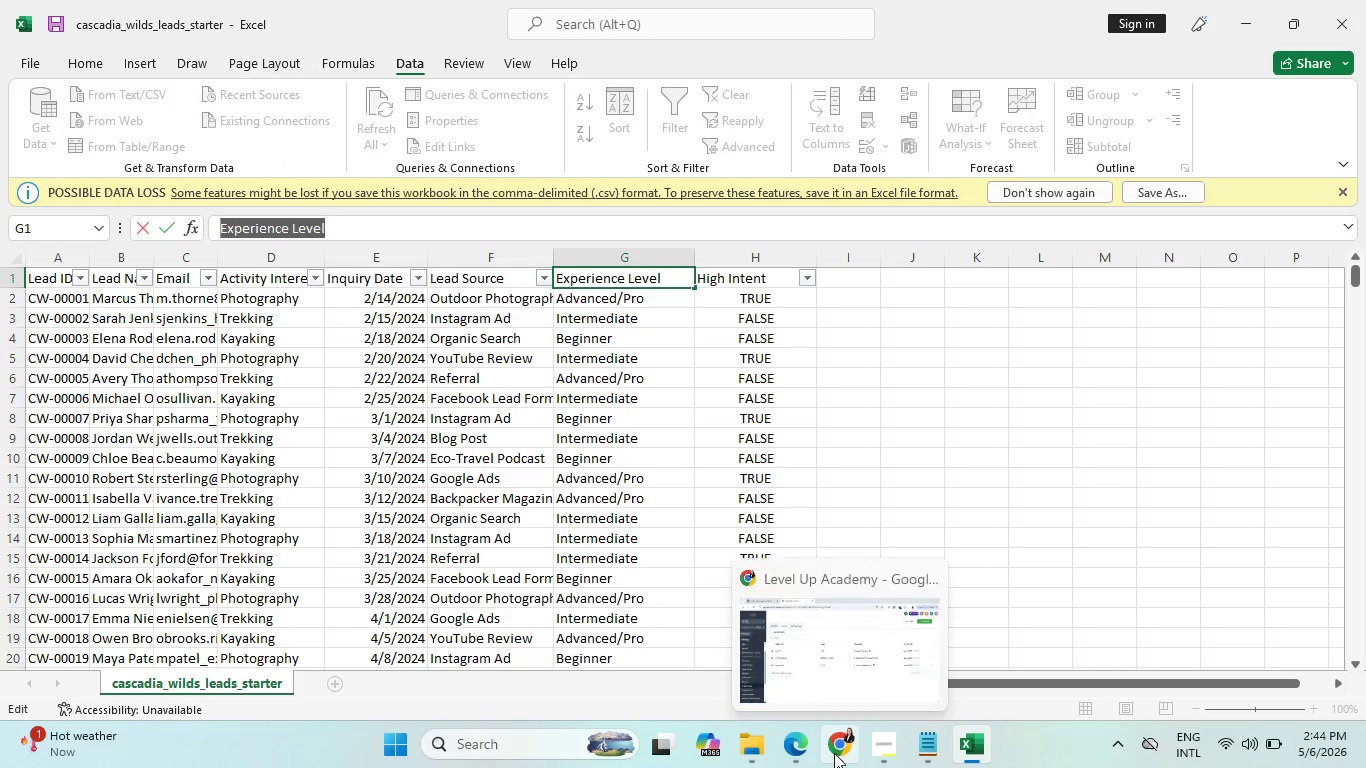 
left_click([834, 753])
 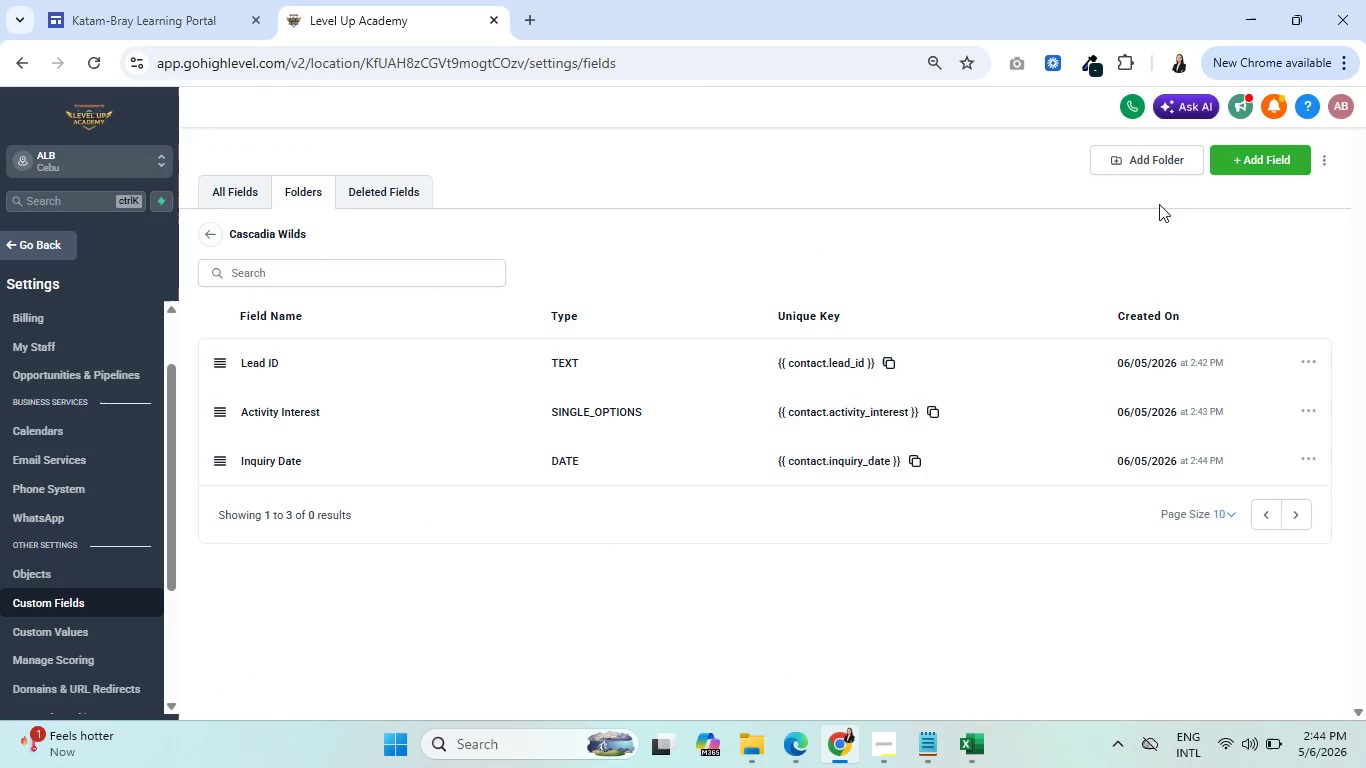 
left_click([1245, 160])
 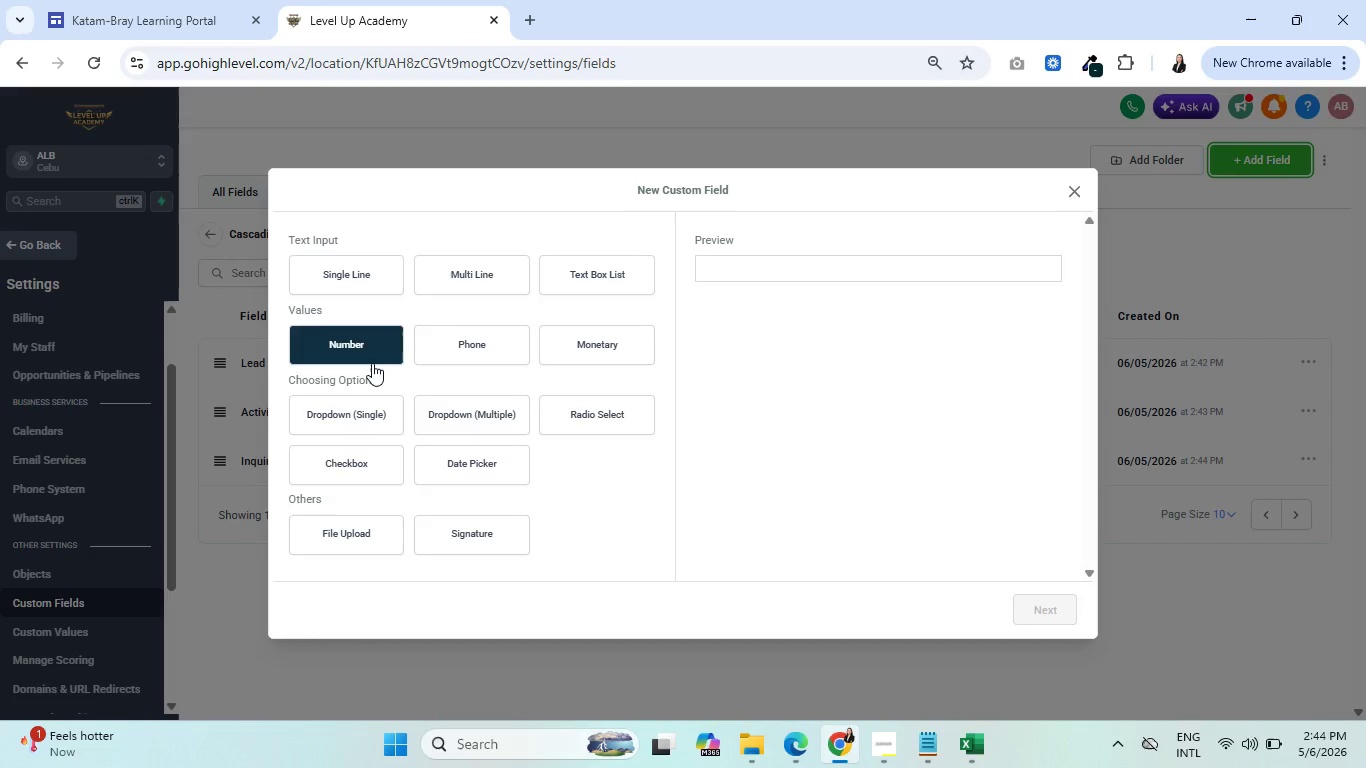 
left_click([363, 422])
 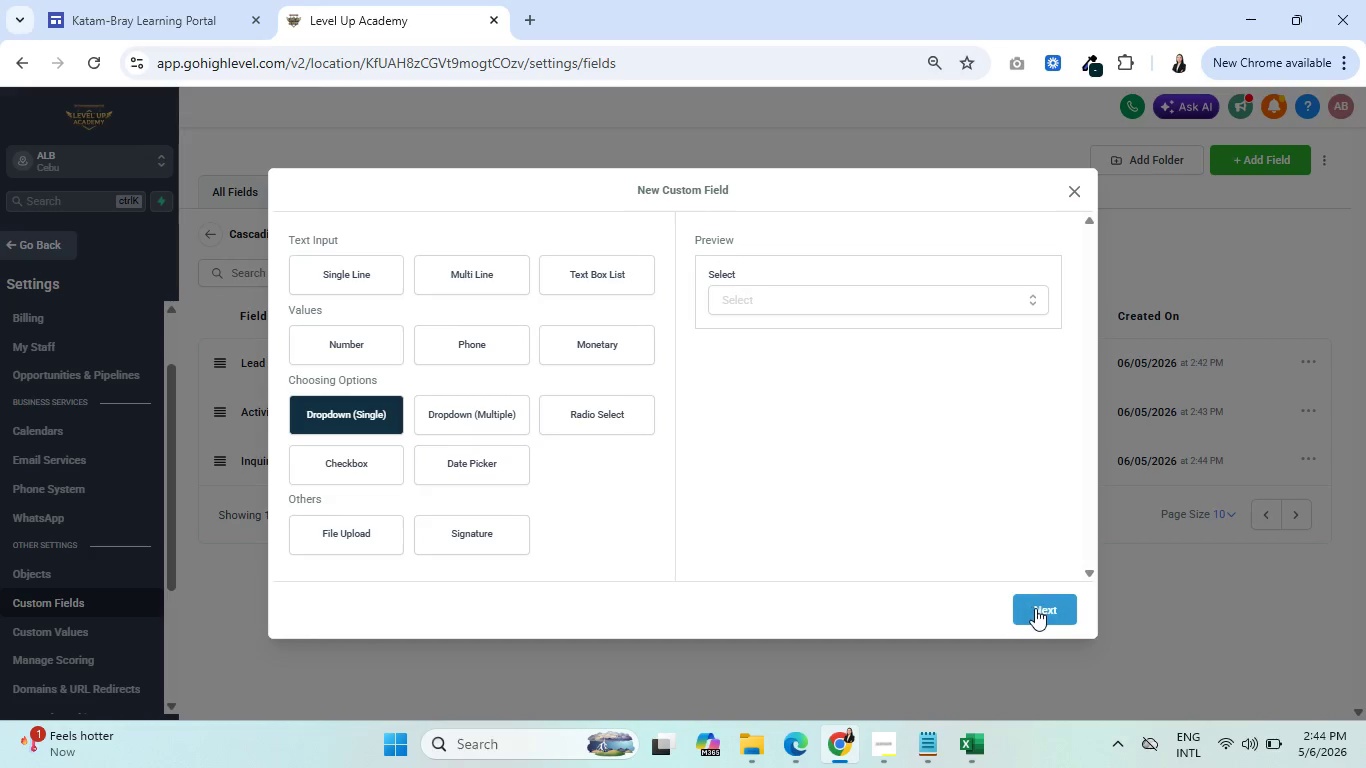 
left_click([1039, 610])
 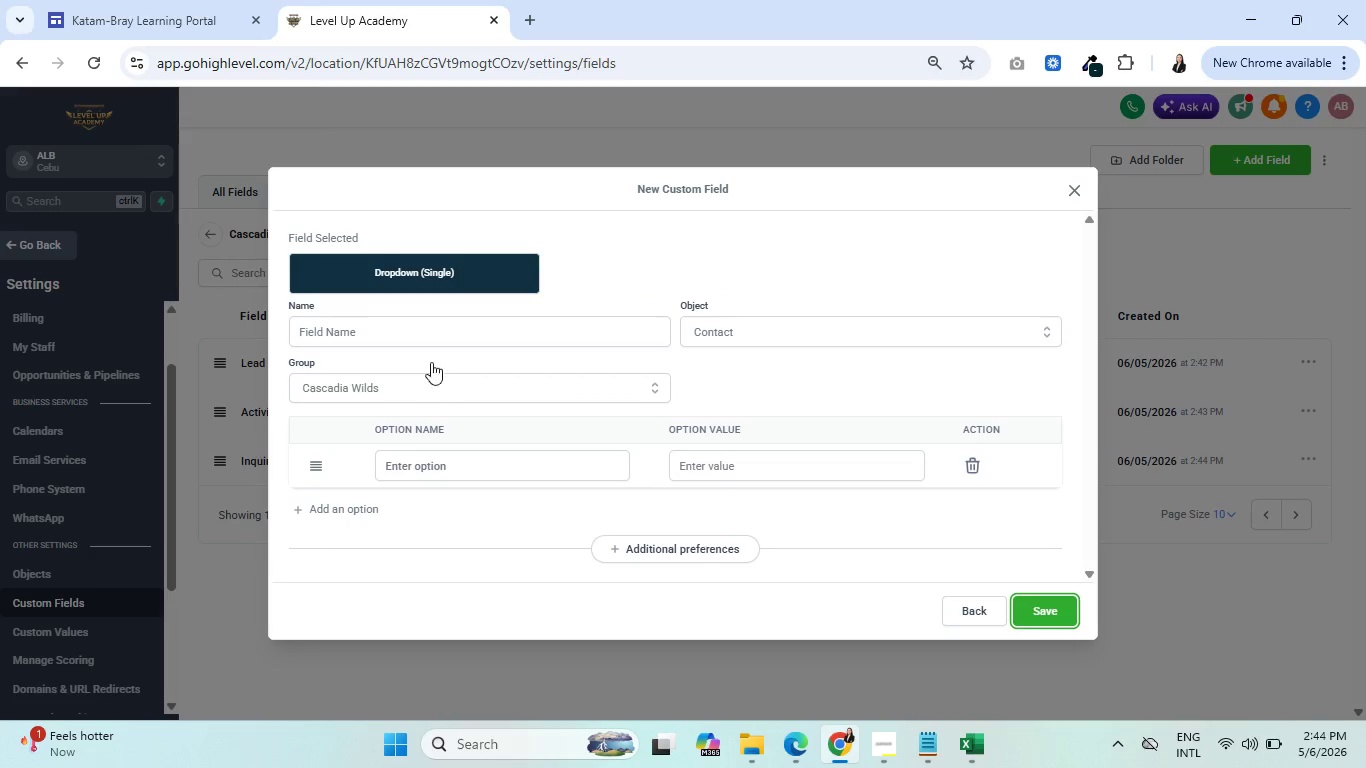 
left_click([431, 342])
 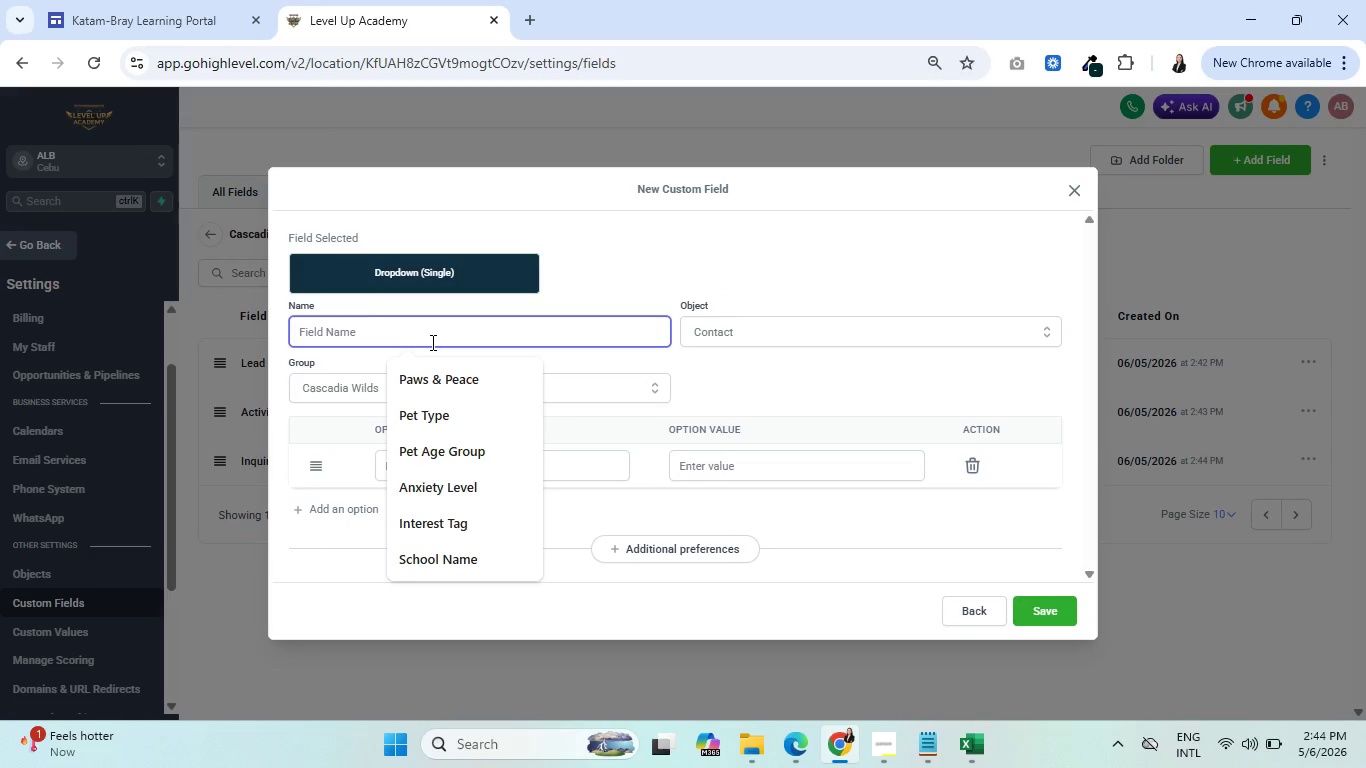 
key(Control+V)
 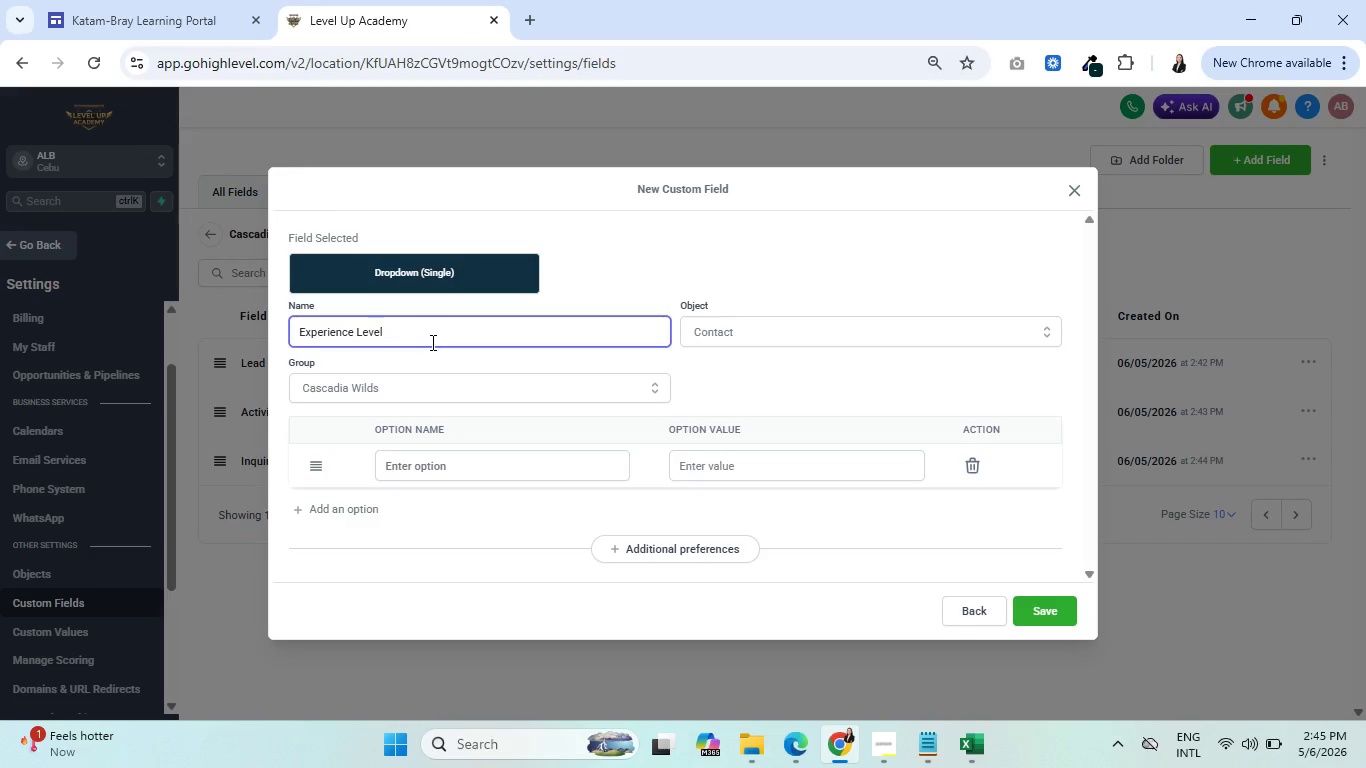 
wait(36.27)
 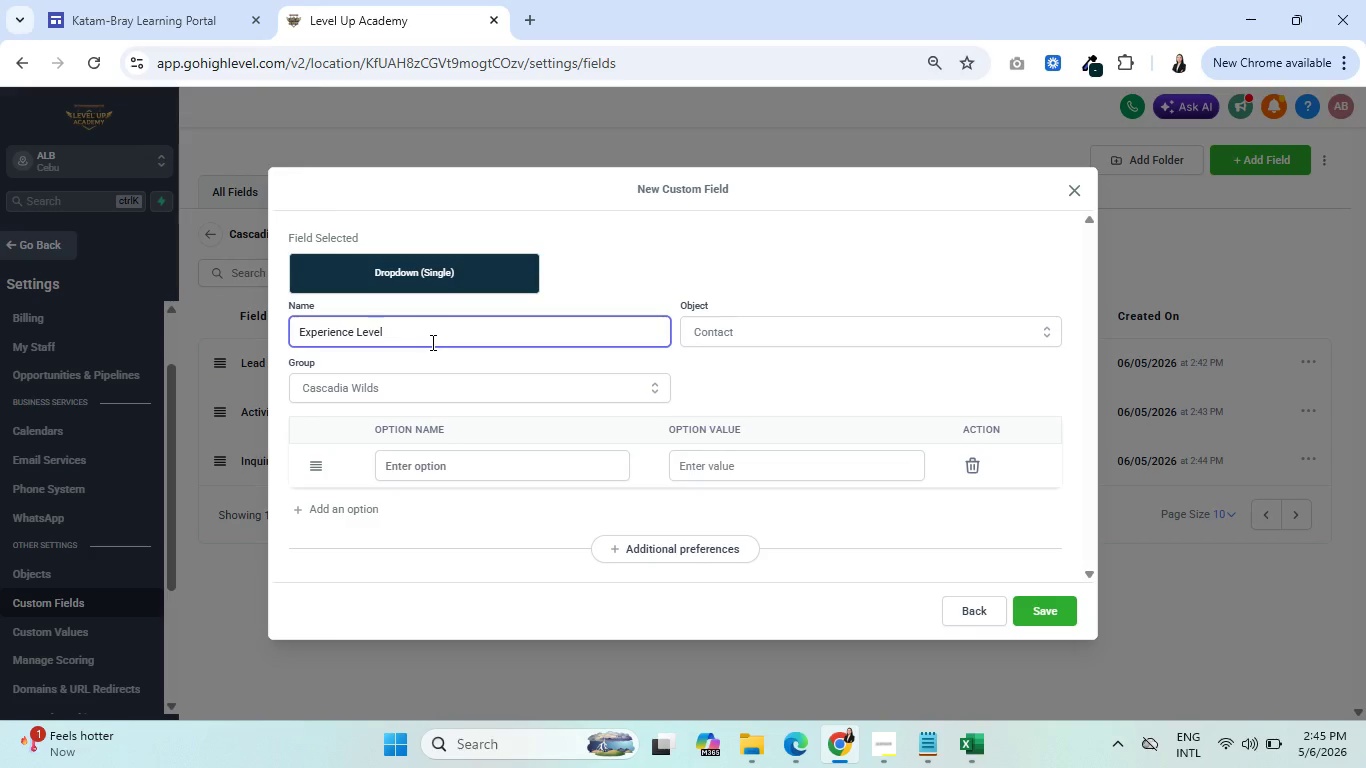 
left_click([457, 469])
 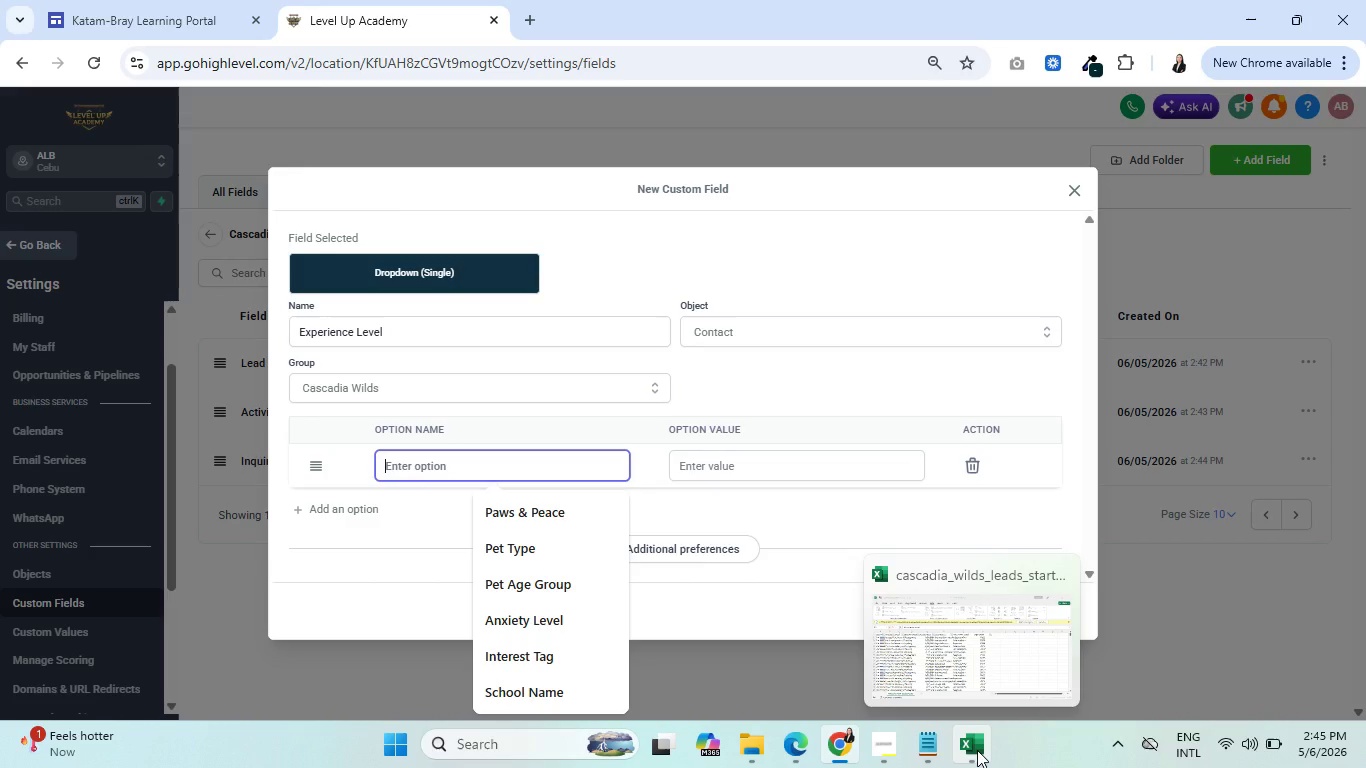 
left_click([977, 750])
 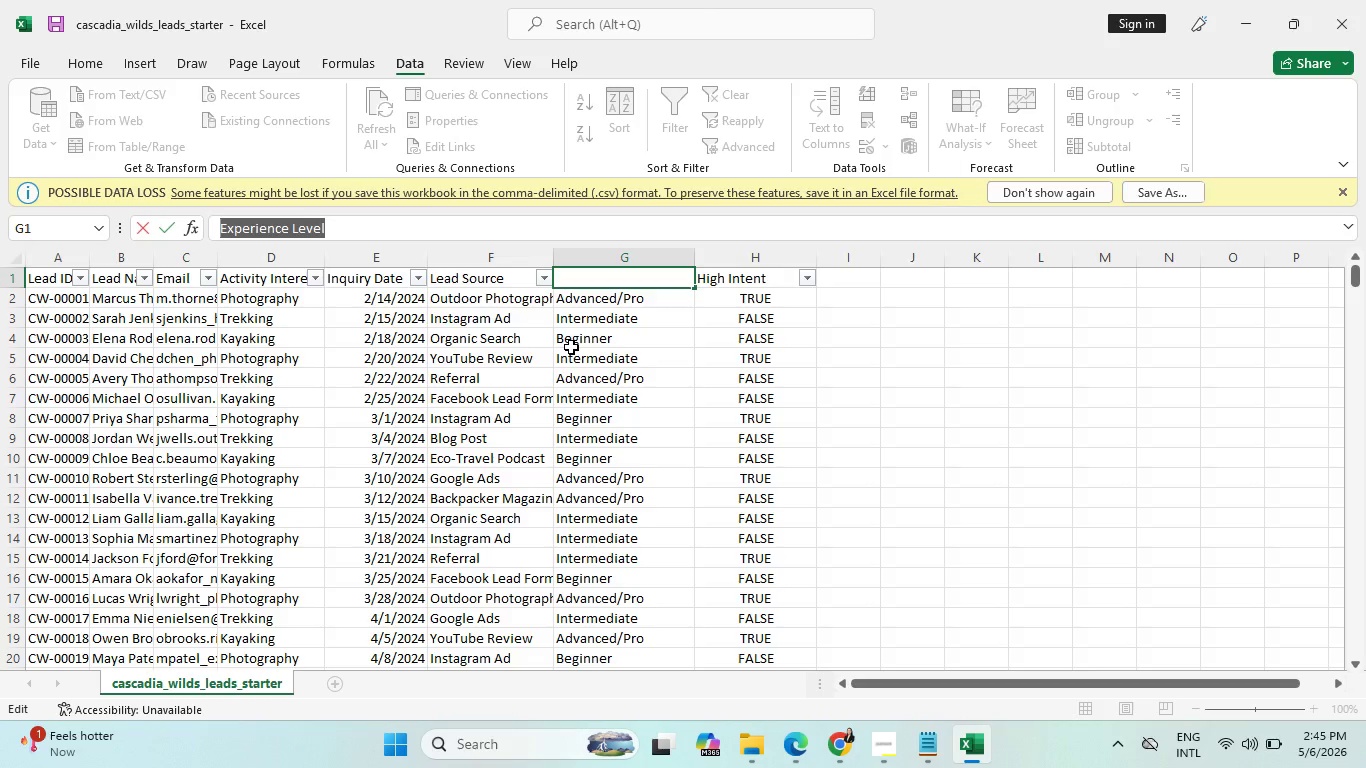 
key(Escape)
 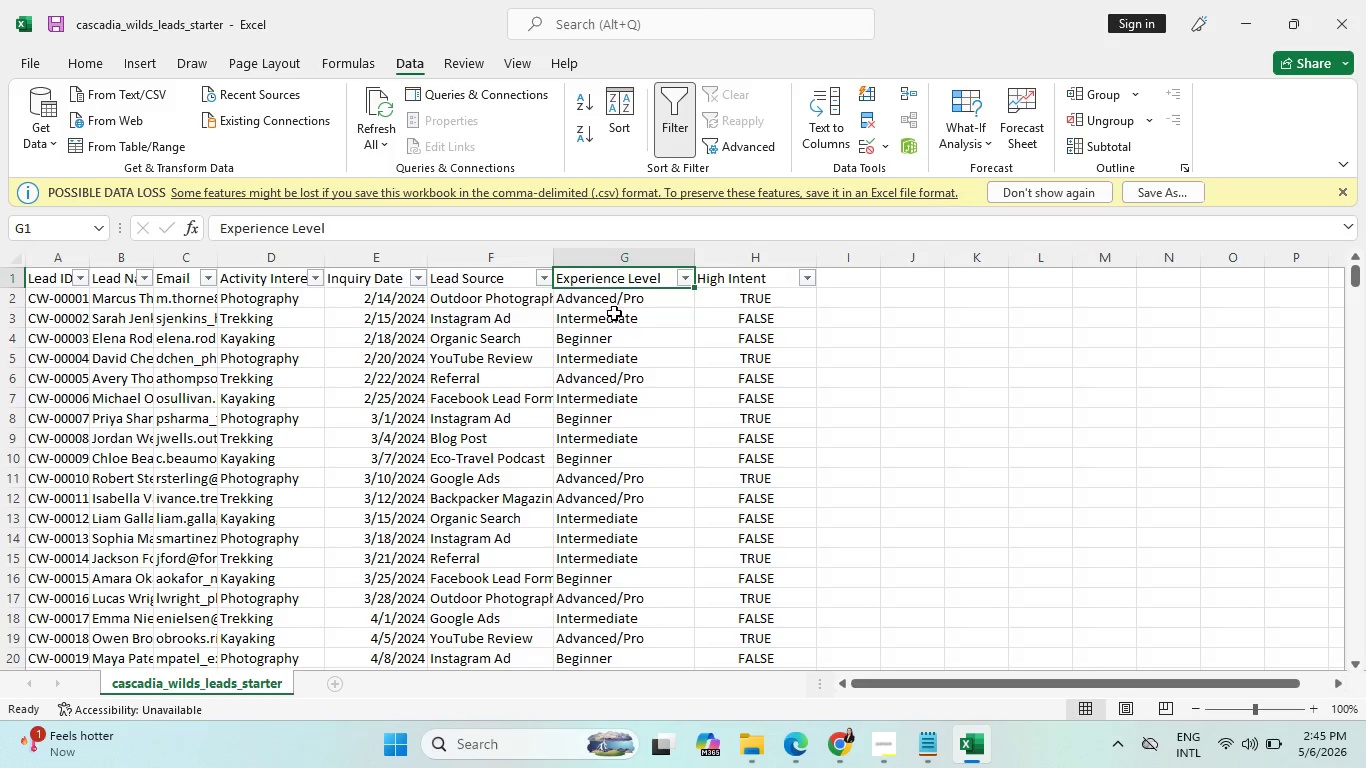 
left_click([619, 304])
 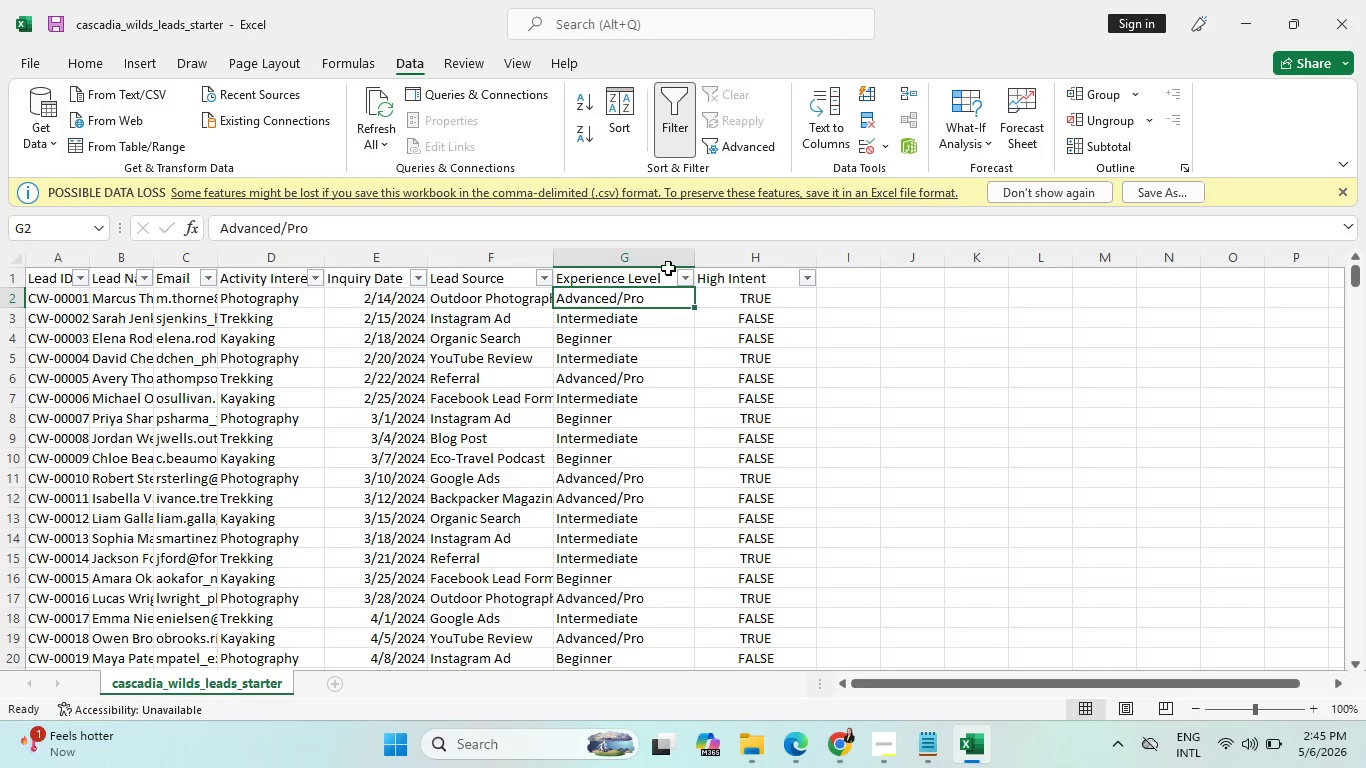 
left_click([687, 273])
 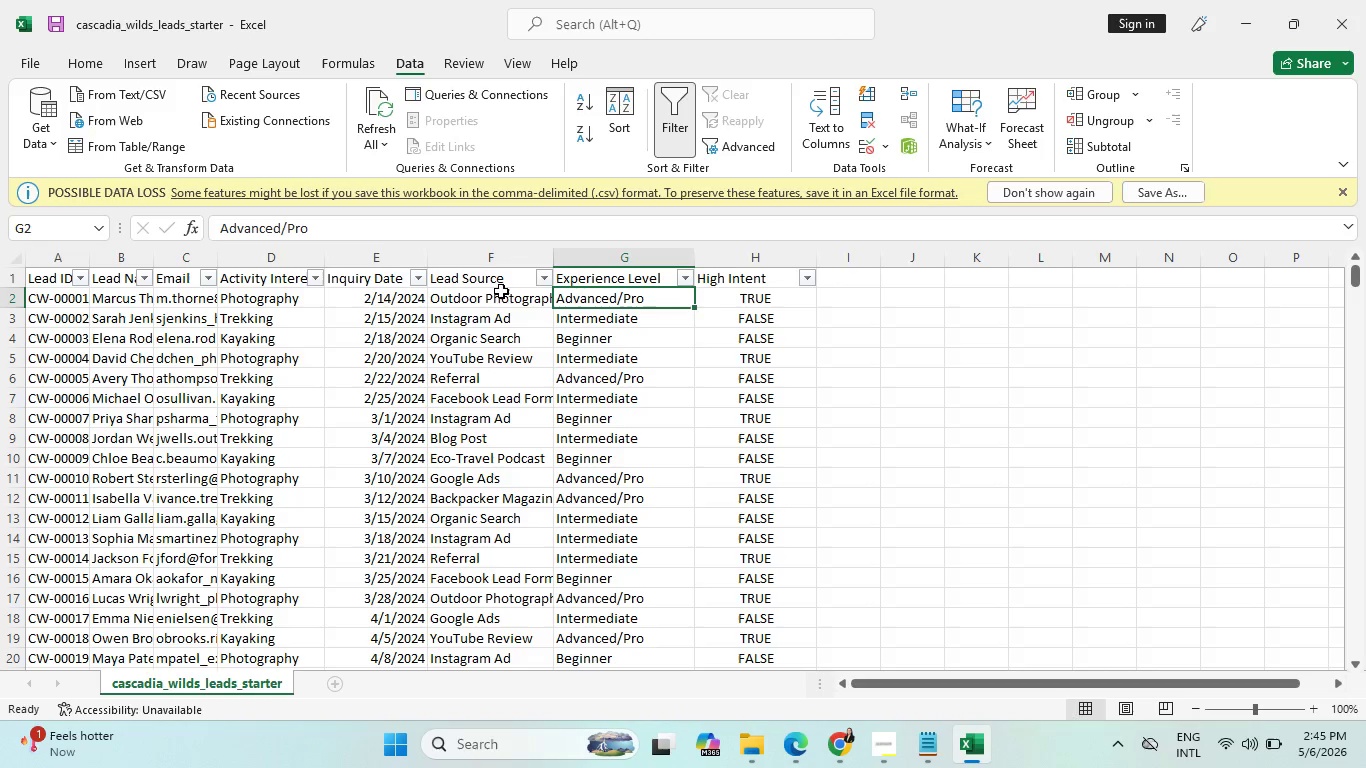 
left_click_drag(start_coordinate=[323, 233], to_coordinate=[219, 226])
 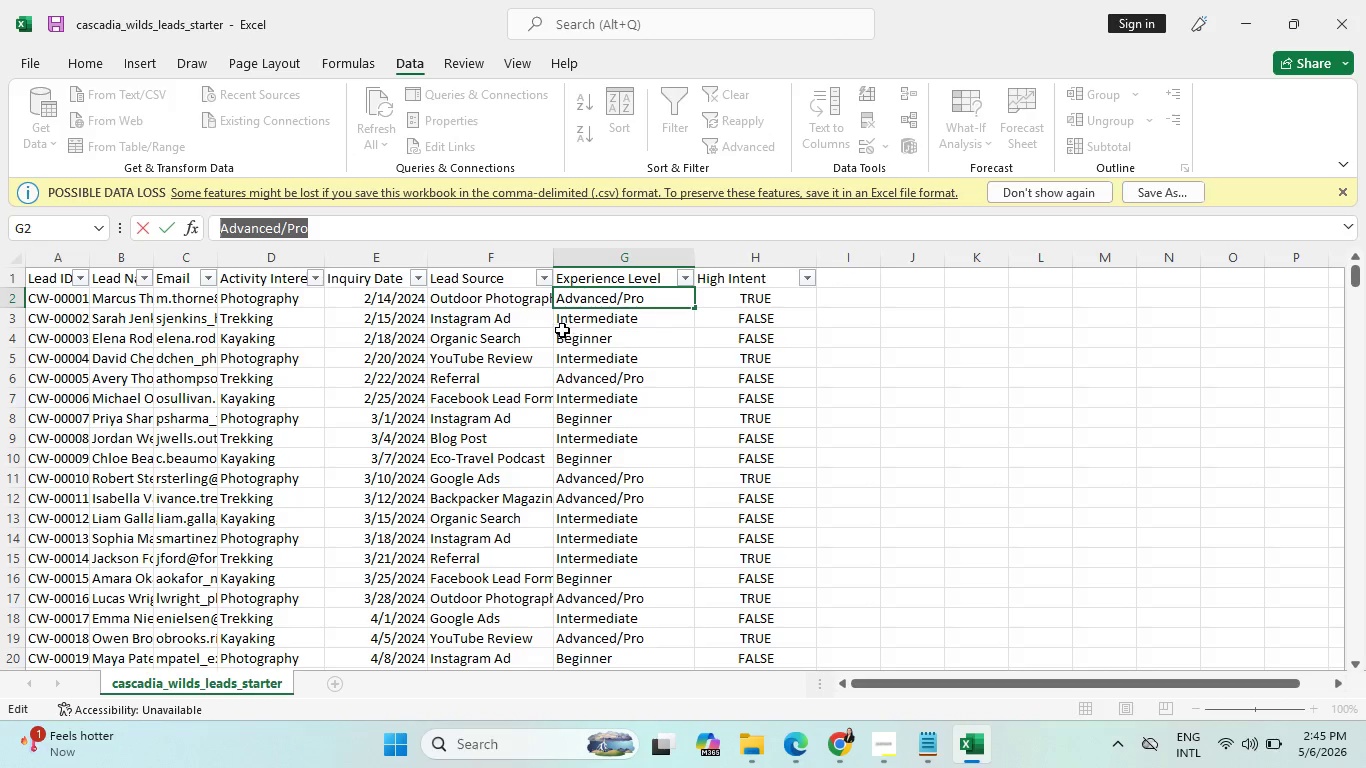 
key(Backquote)
 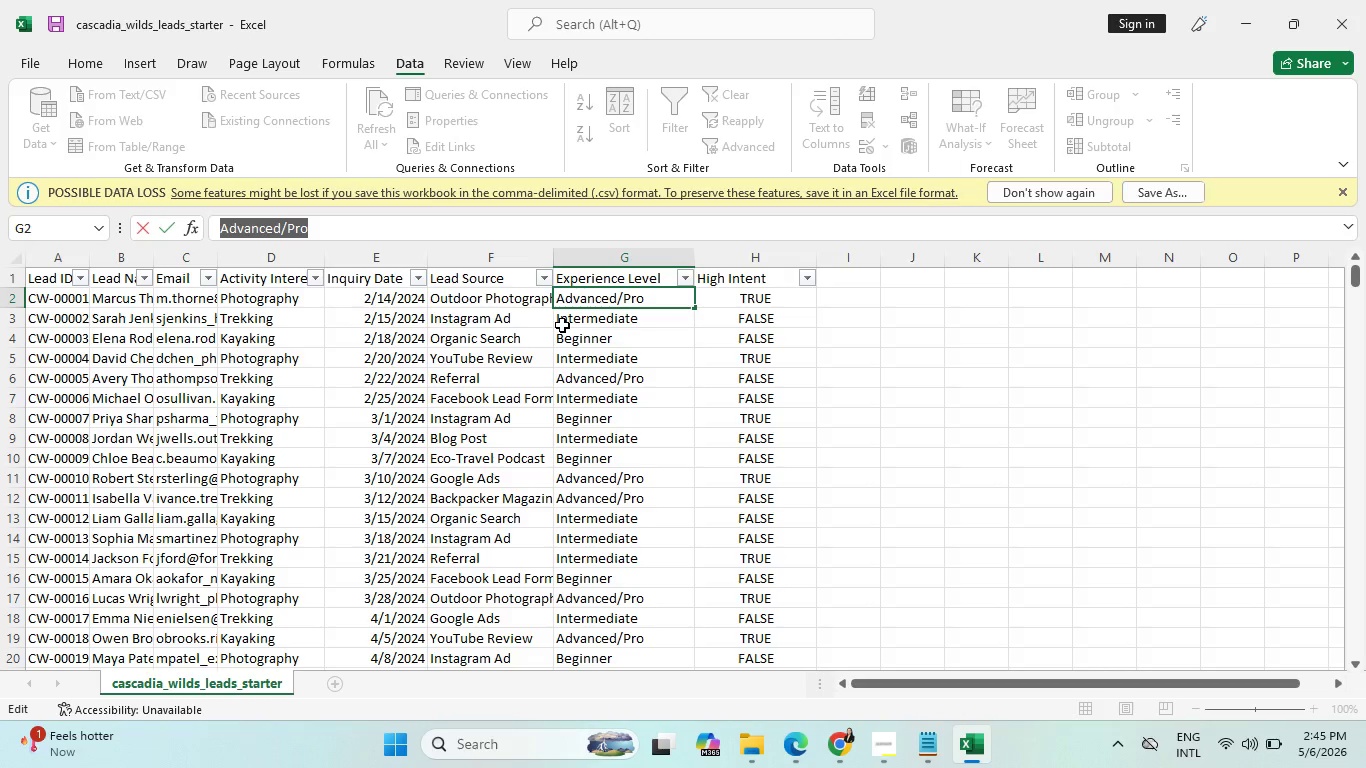 
key(Control+C)
 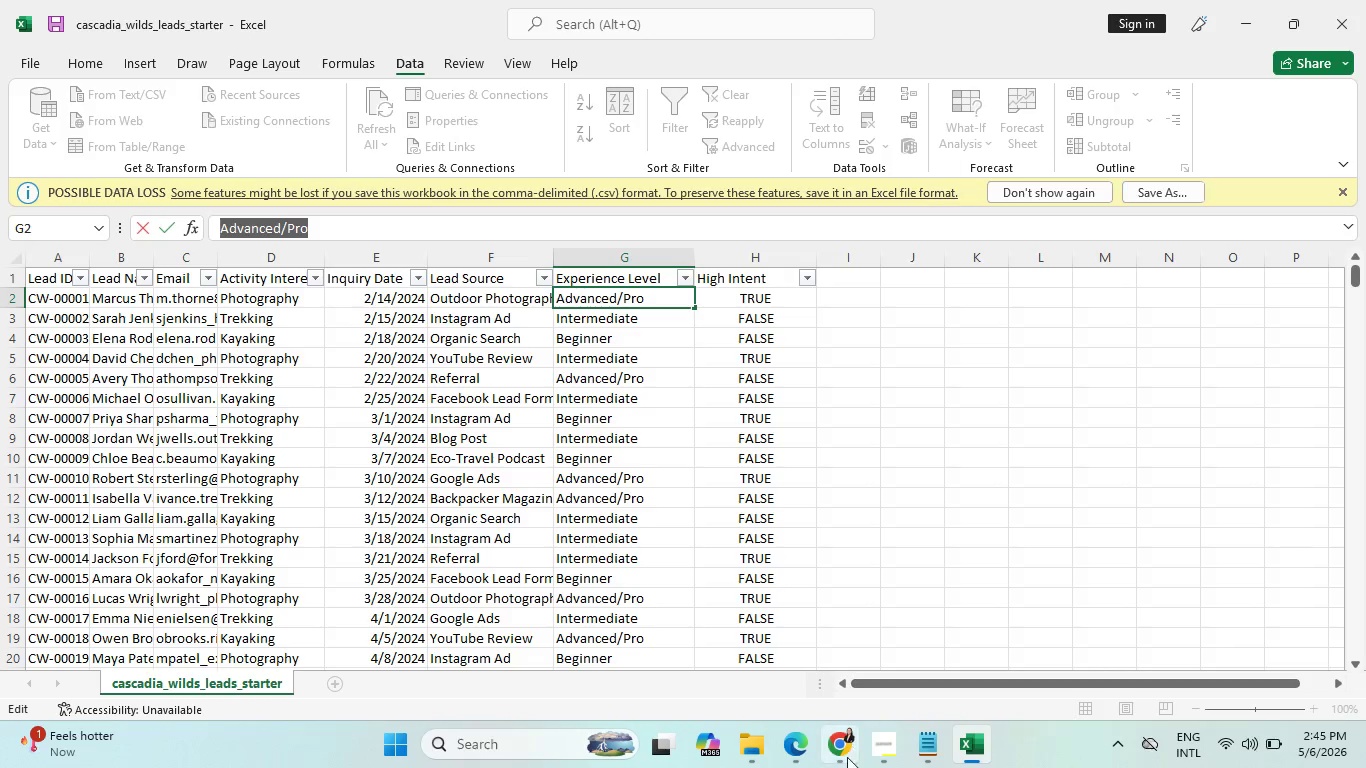 
left_click([845, 760])
 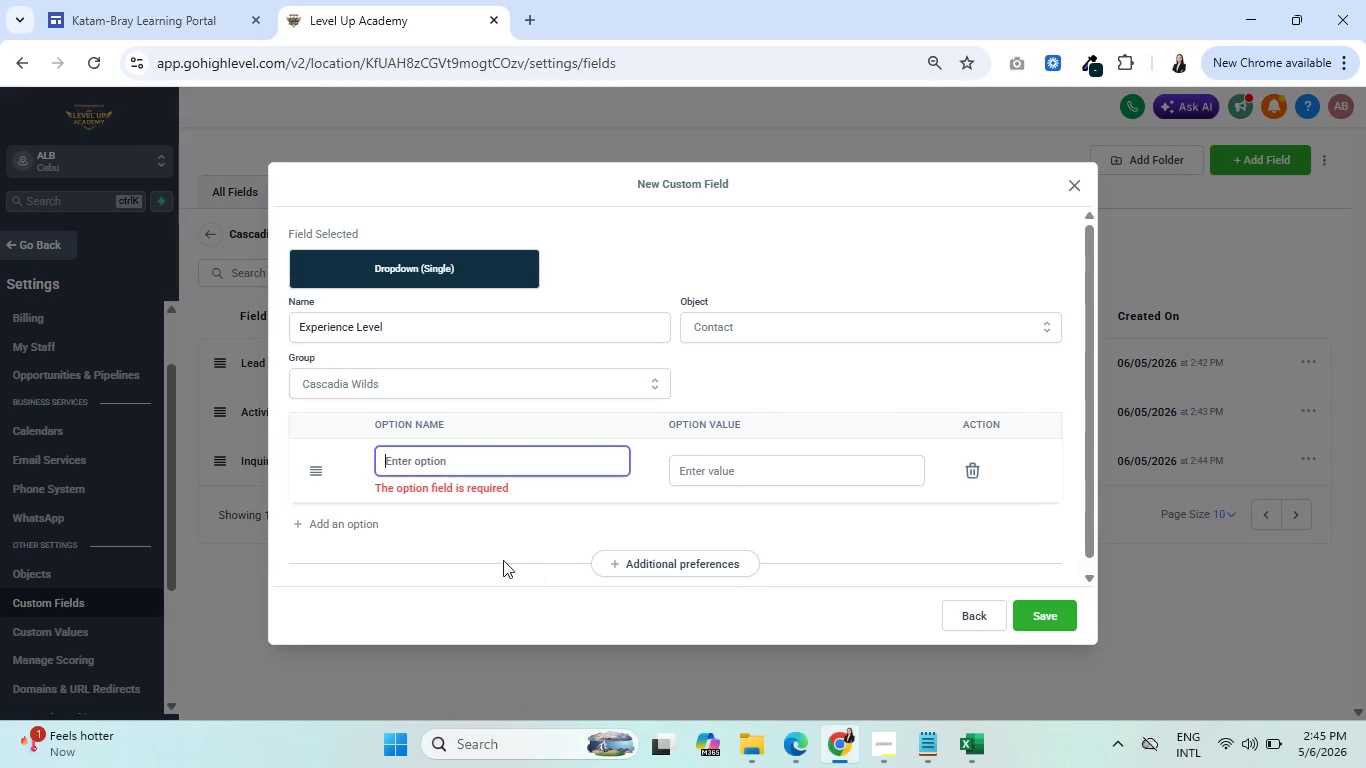 
key(Control+V)
 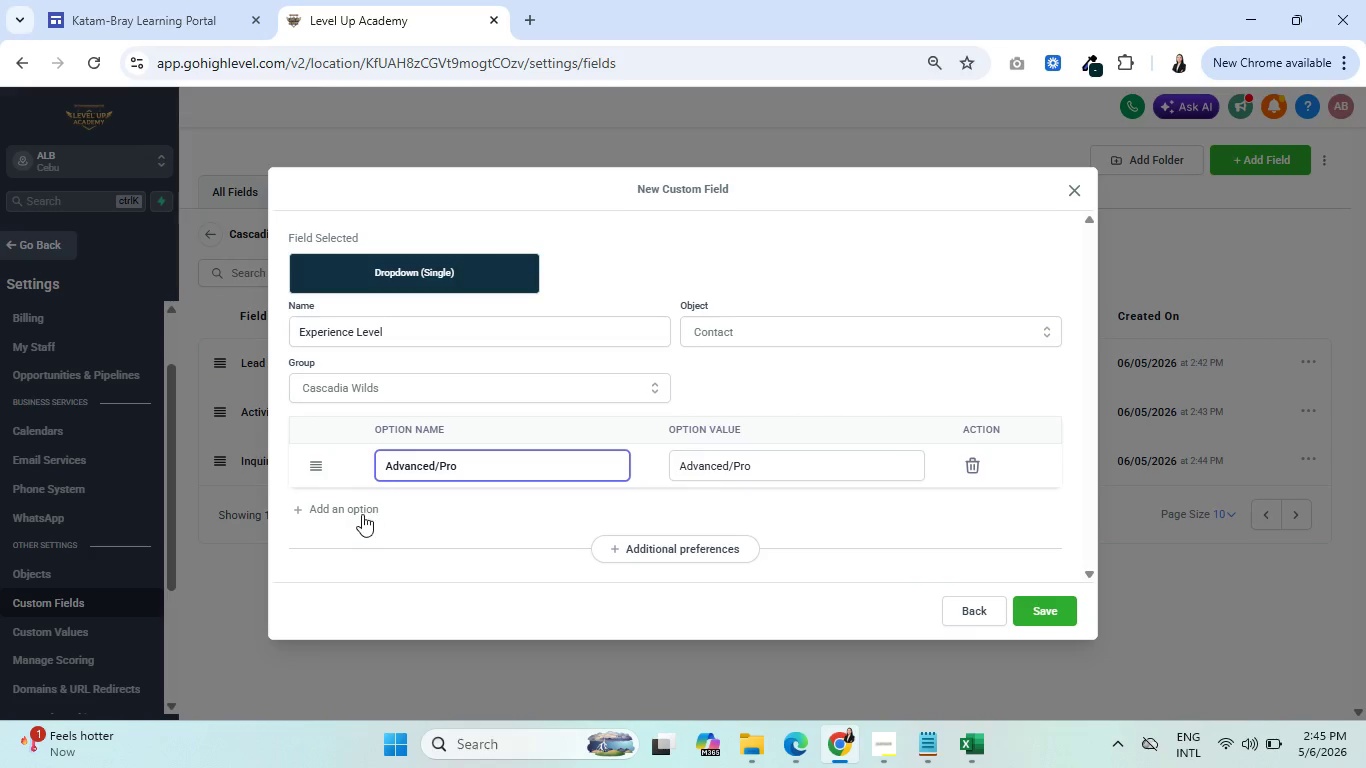 
left_click([361, 513])
 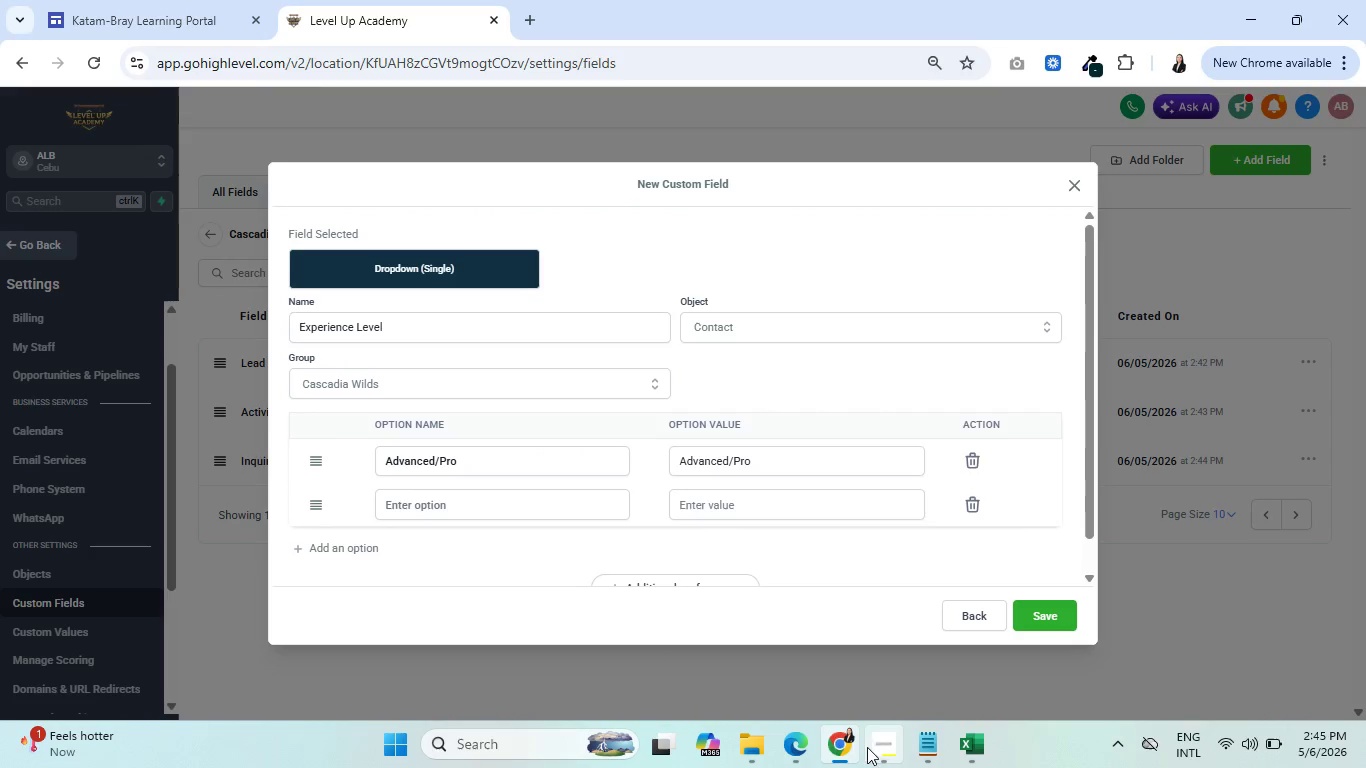 
left_click([836, 739])
 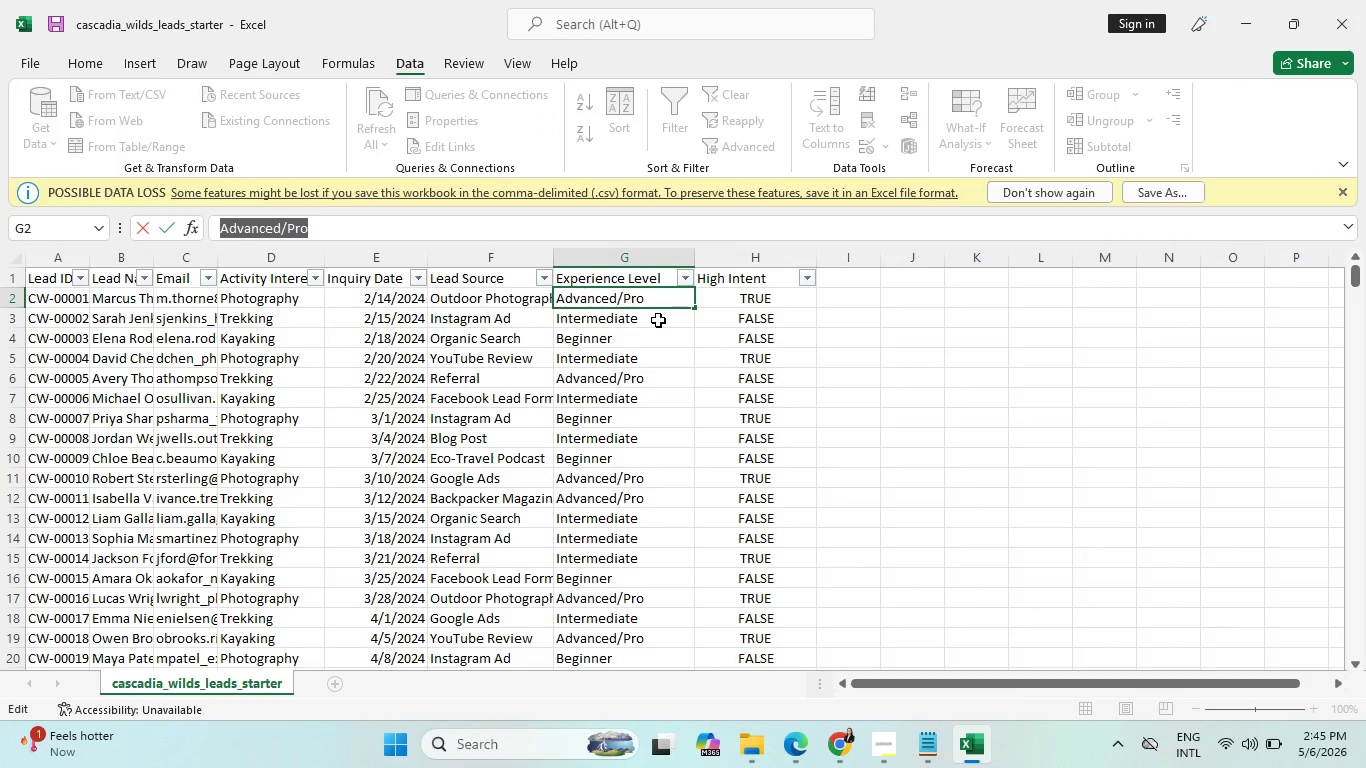 
left_click([638, 317])
 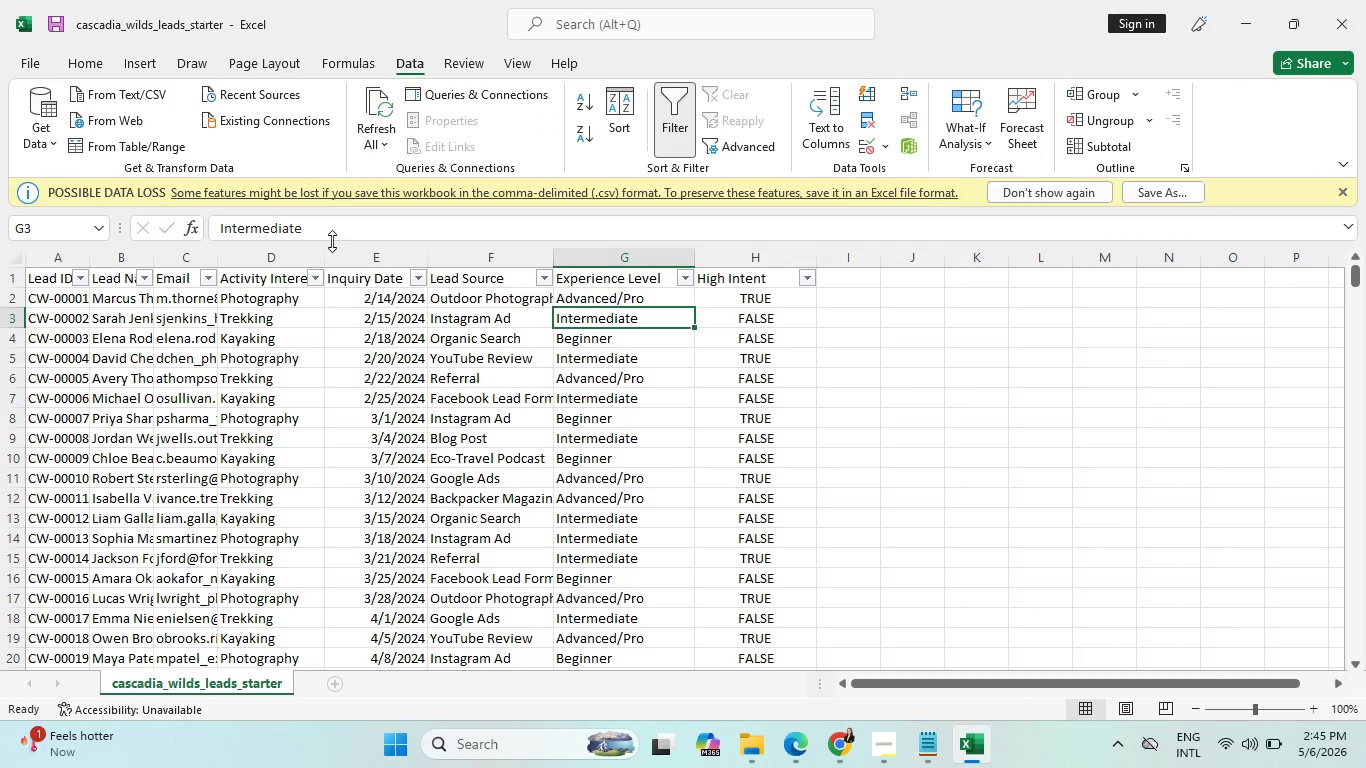 
left_click_drag(start_coordinate=[321, 232], to_coordinate=[218, 225])
 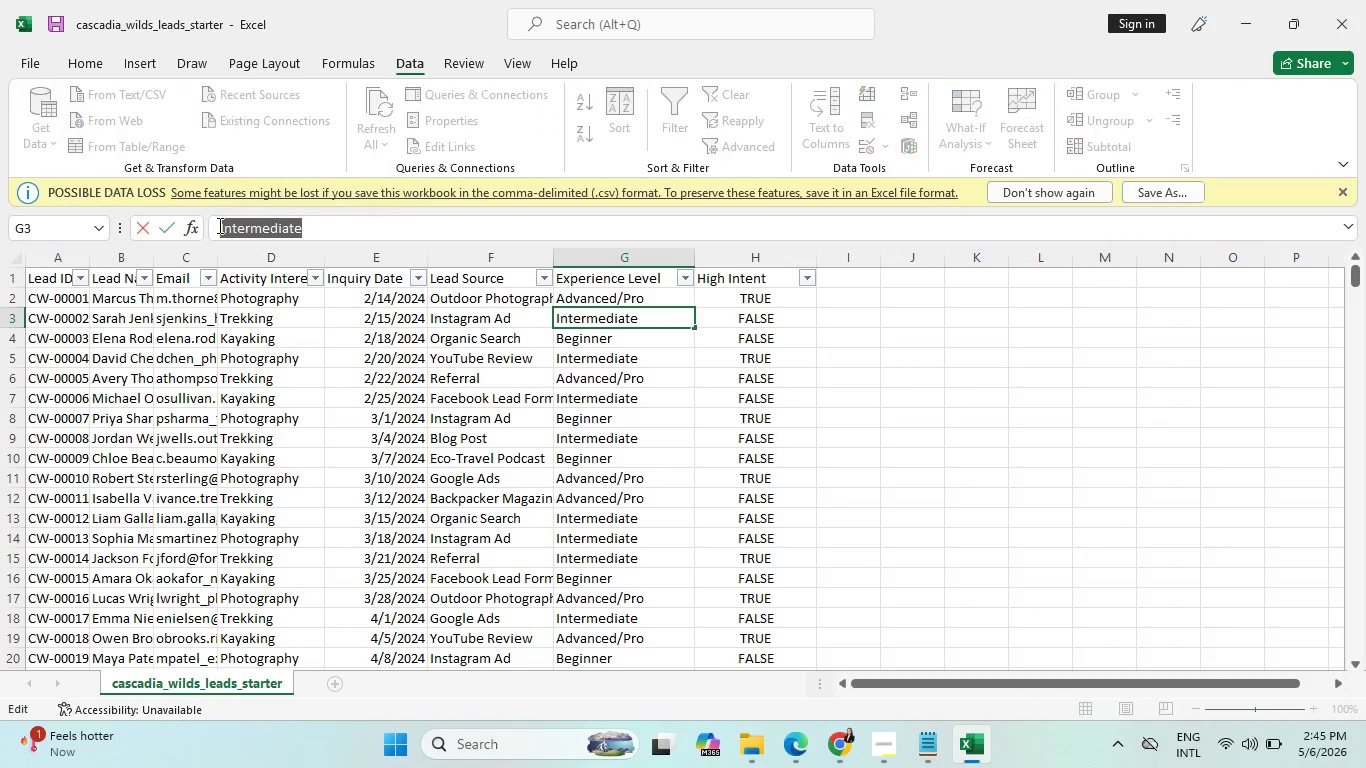 
key(Control+C)
 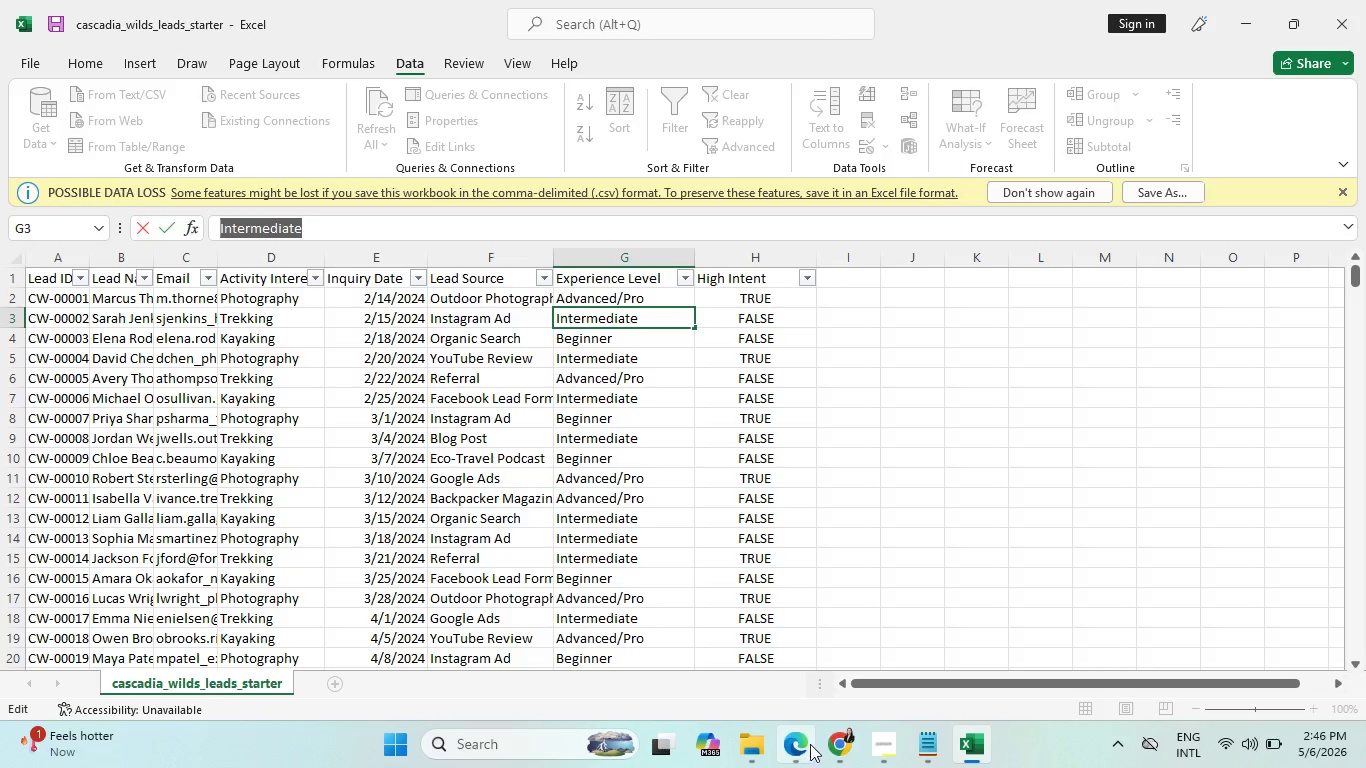 
left_click([840, 752])
 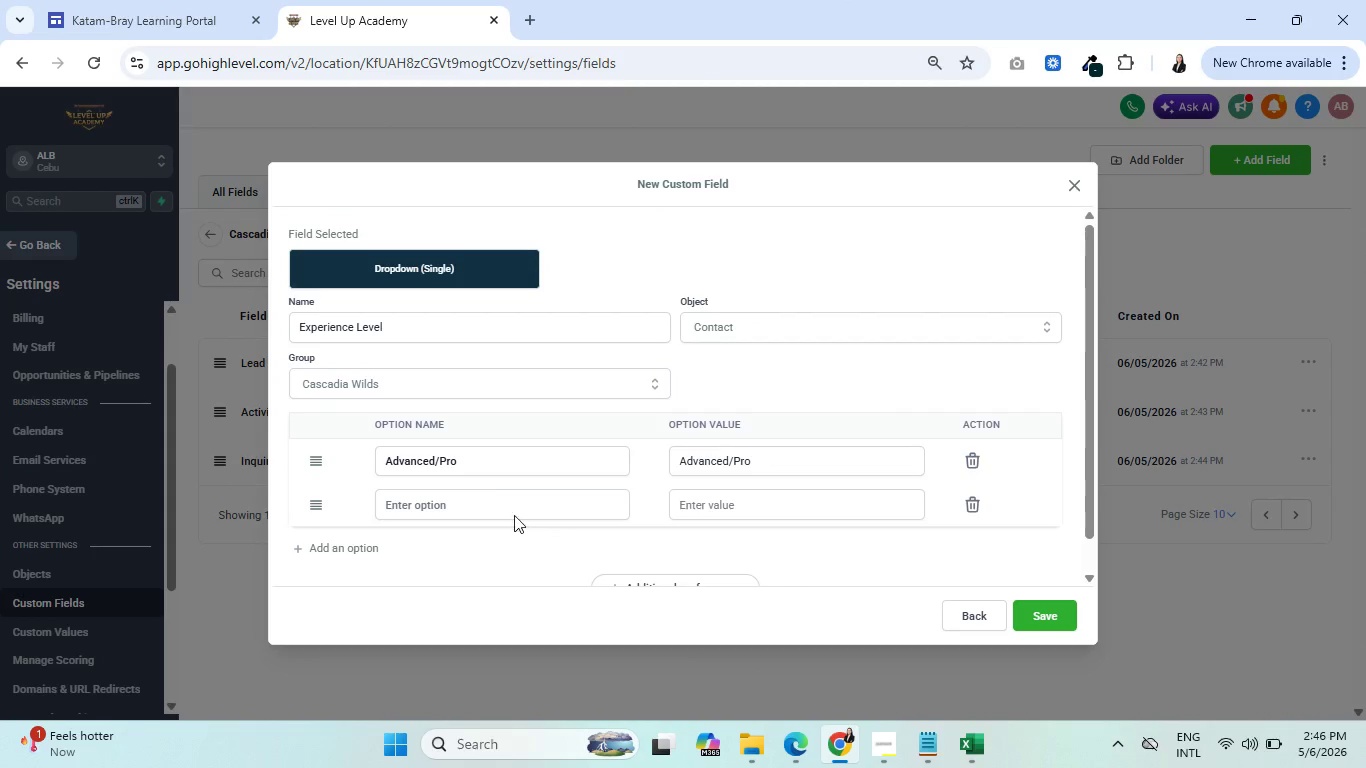 
left_click([501, 502])
 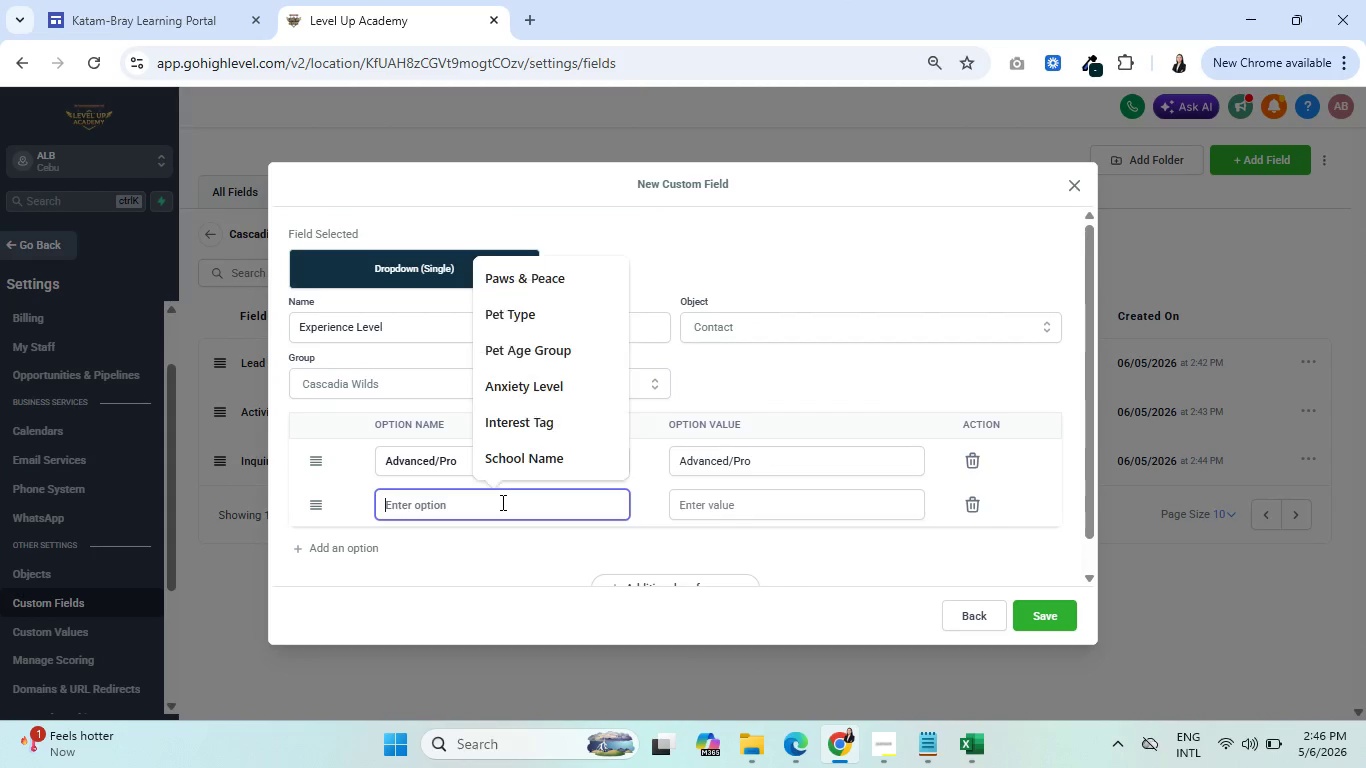 
key(Control+V)
 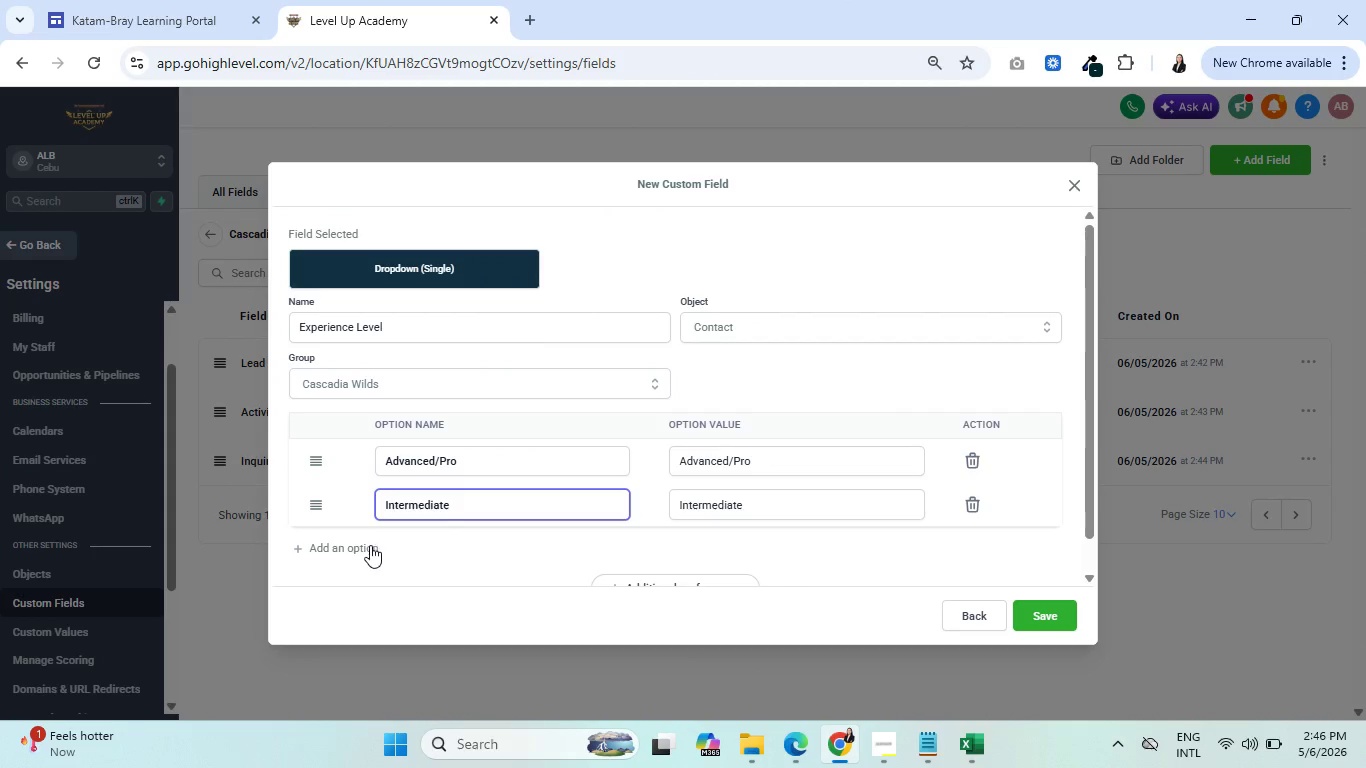 
left_click([369, 548])
 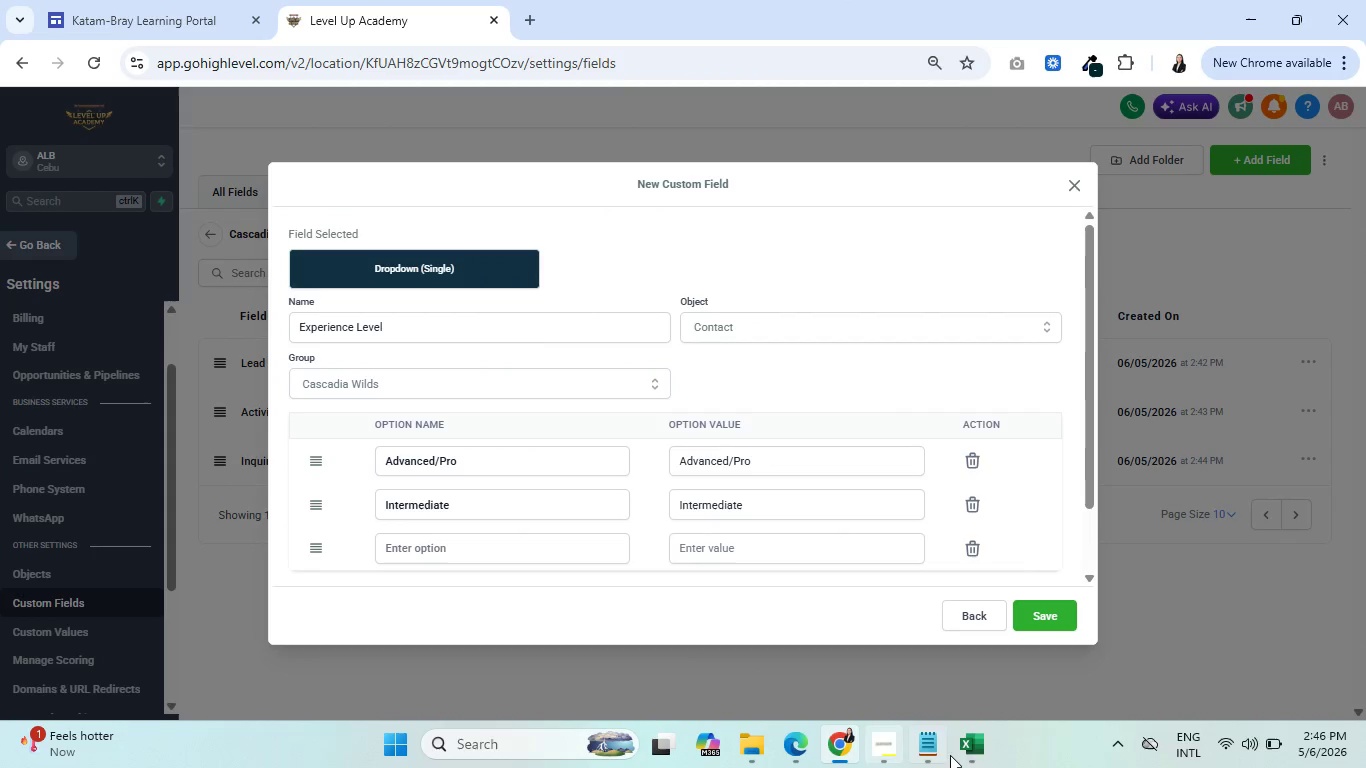 
left_click([975, 754])
 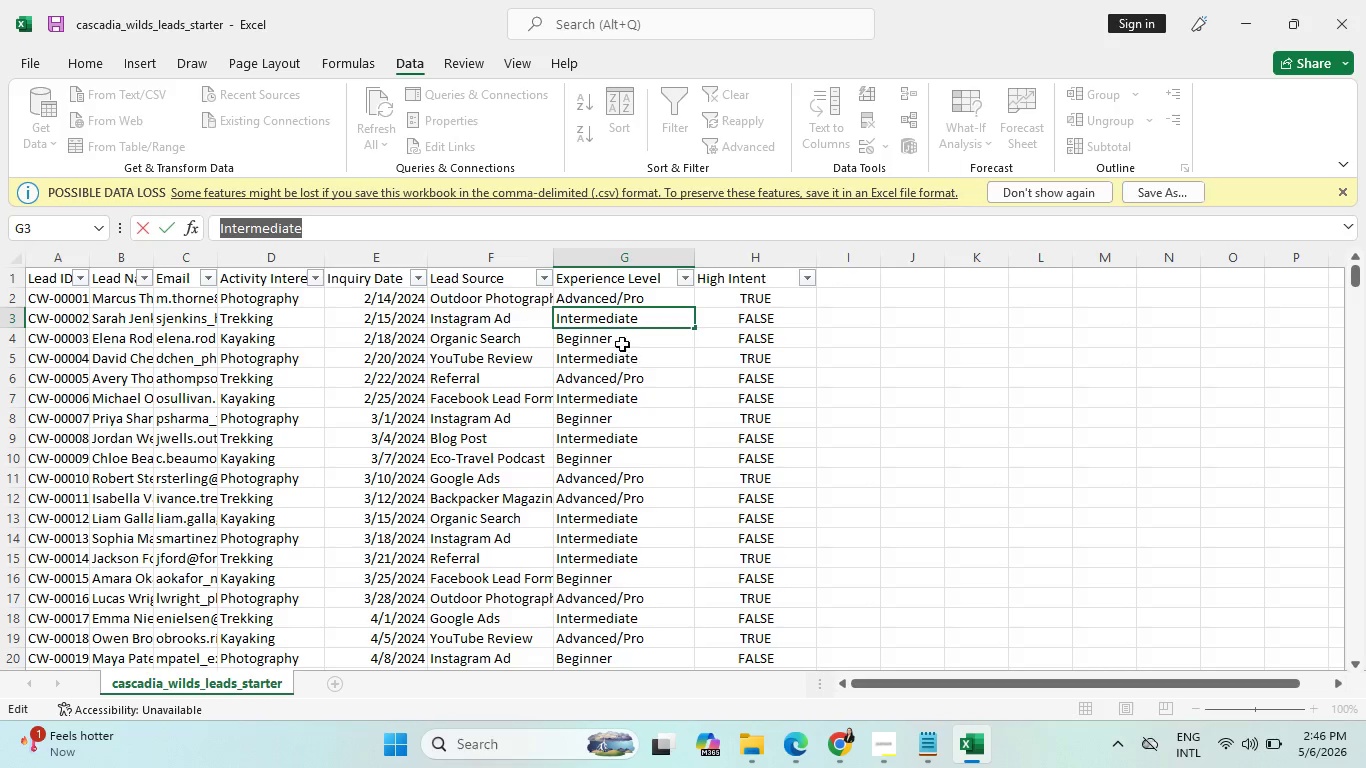 
left_click([622, 343])
 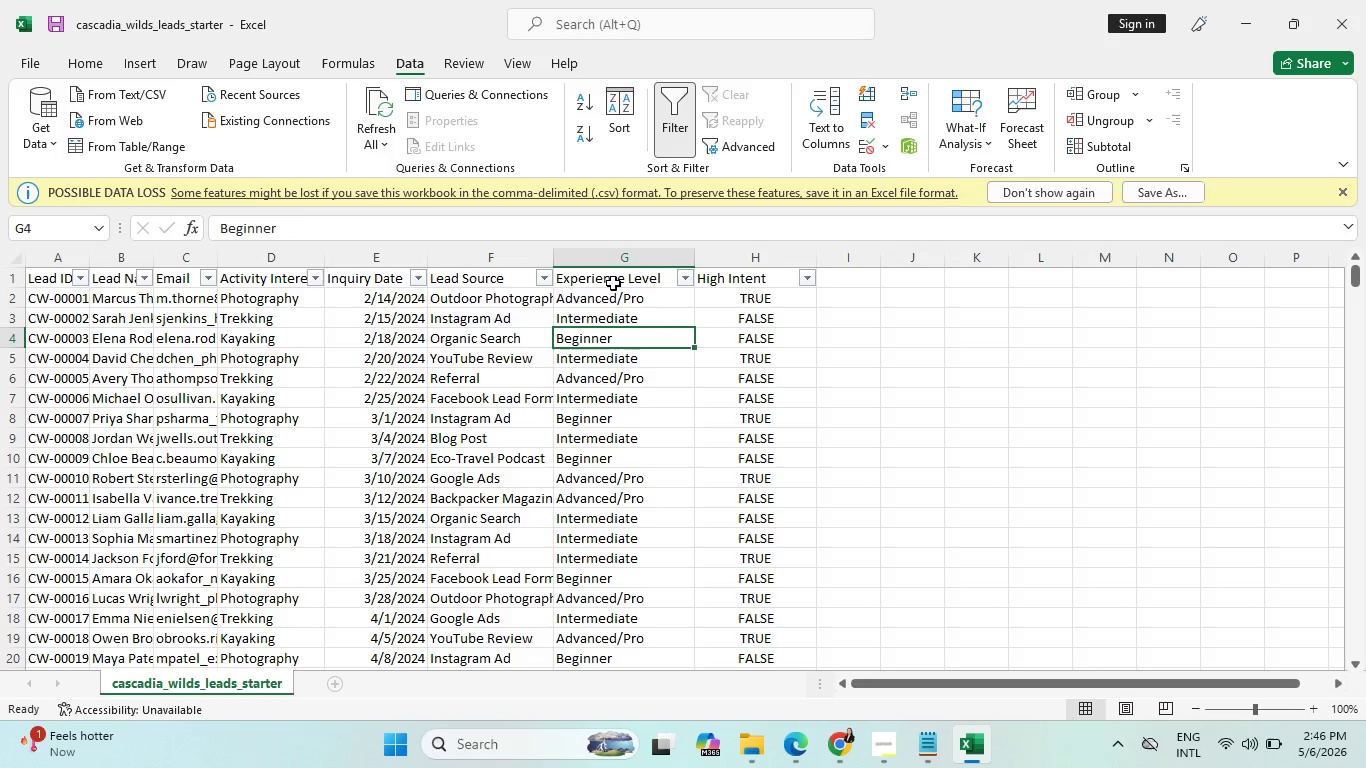 
left_click_drag(start_coordinate=[300, 227], to_coordinate=[206, 221])
 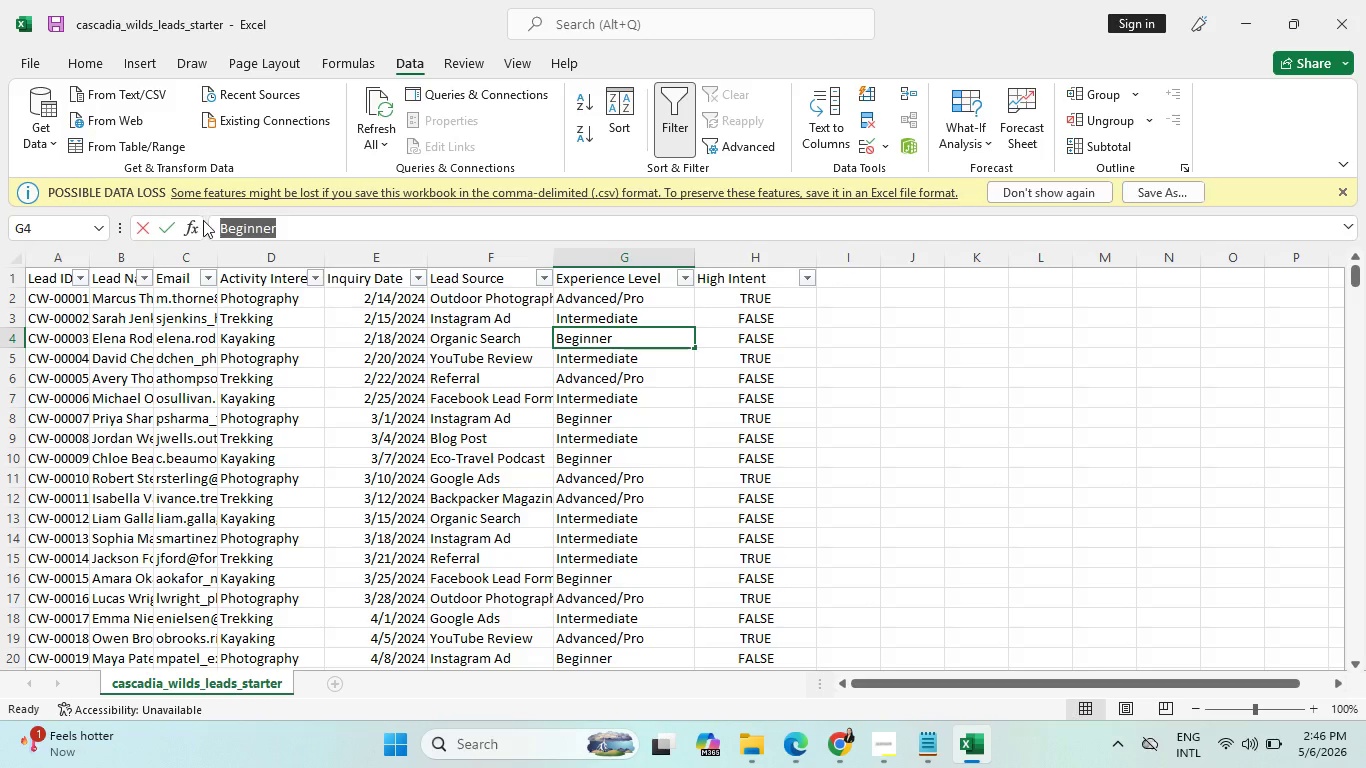 
key(Control+C)
 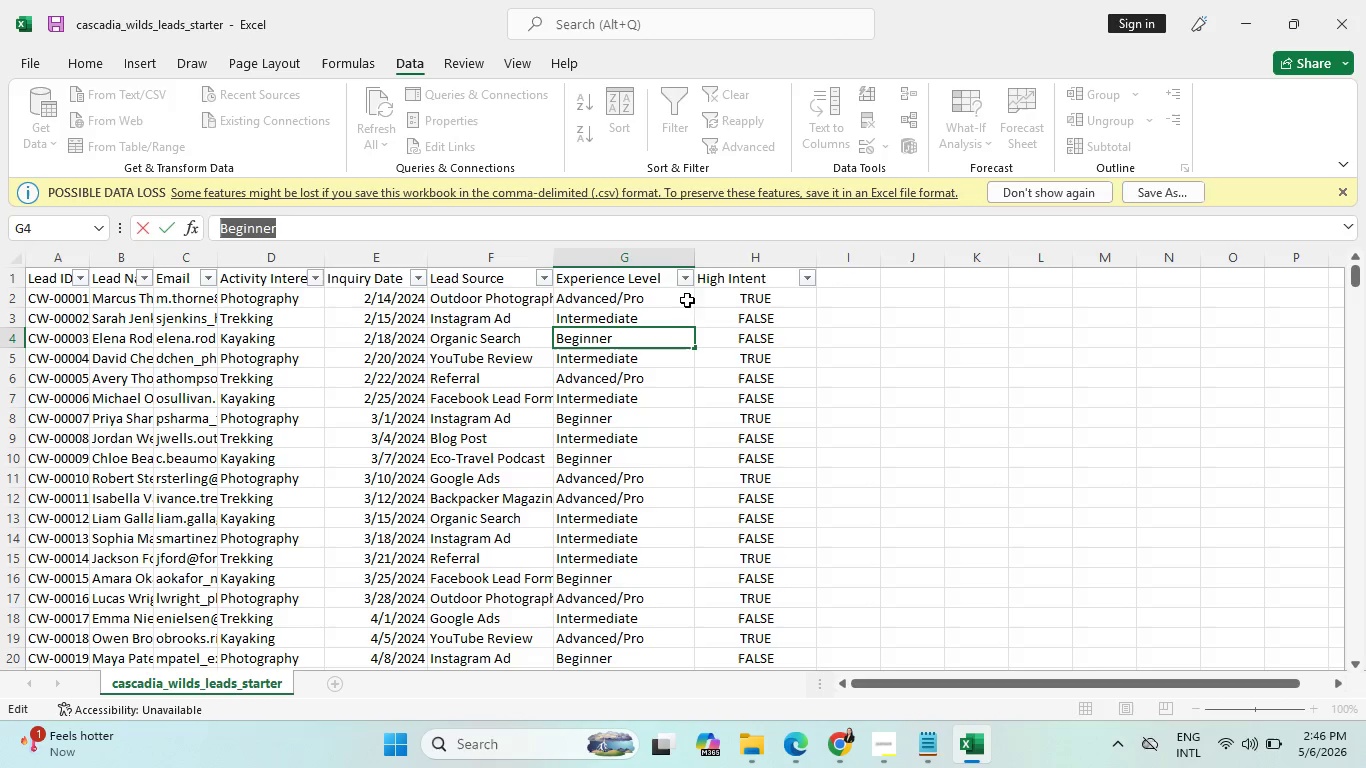 
left_click([683, 279])
 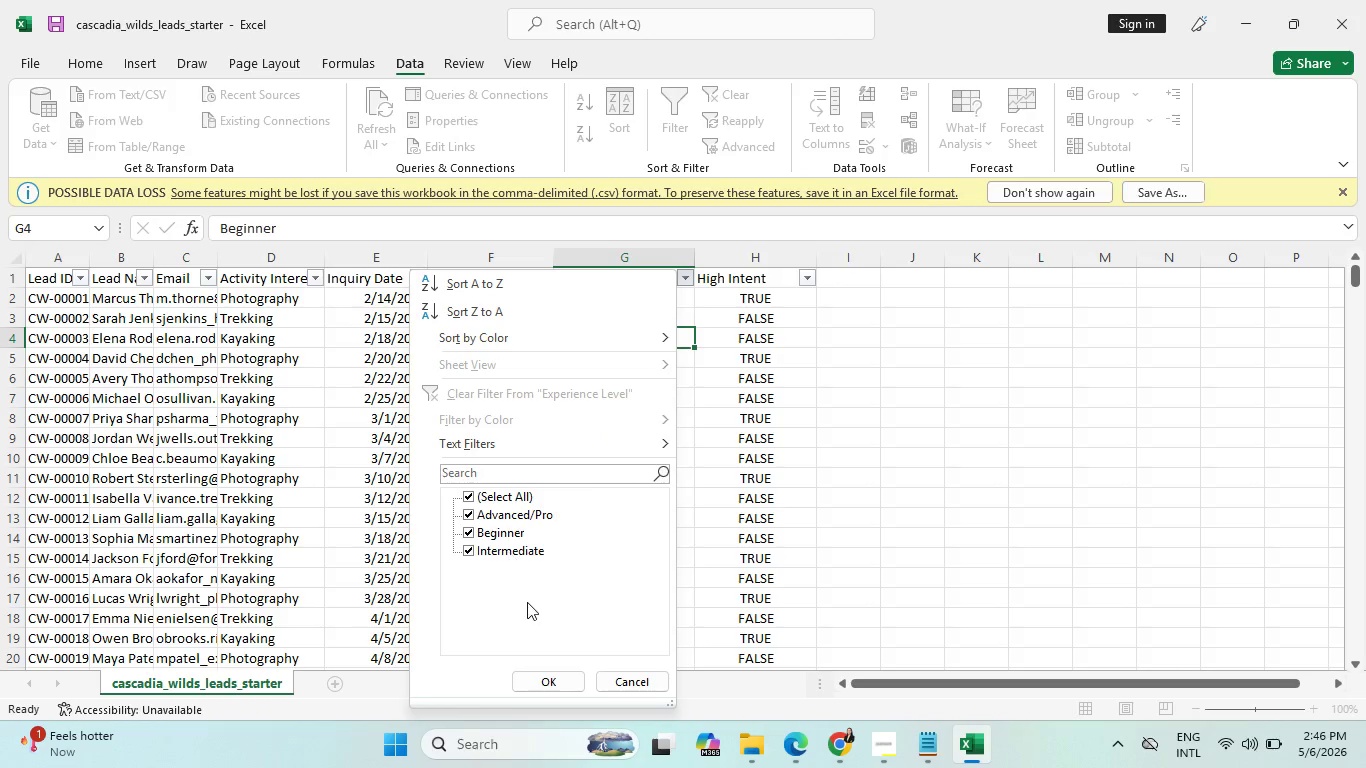 
left_click([616, 681])
 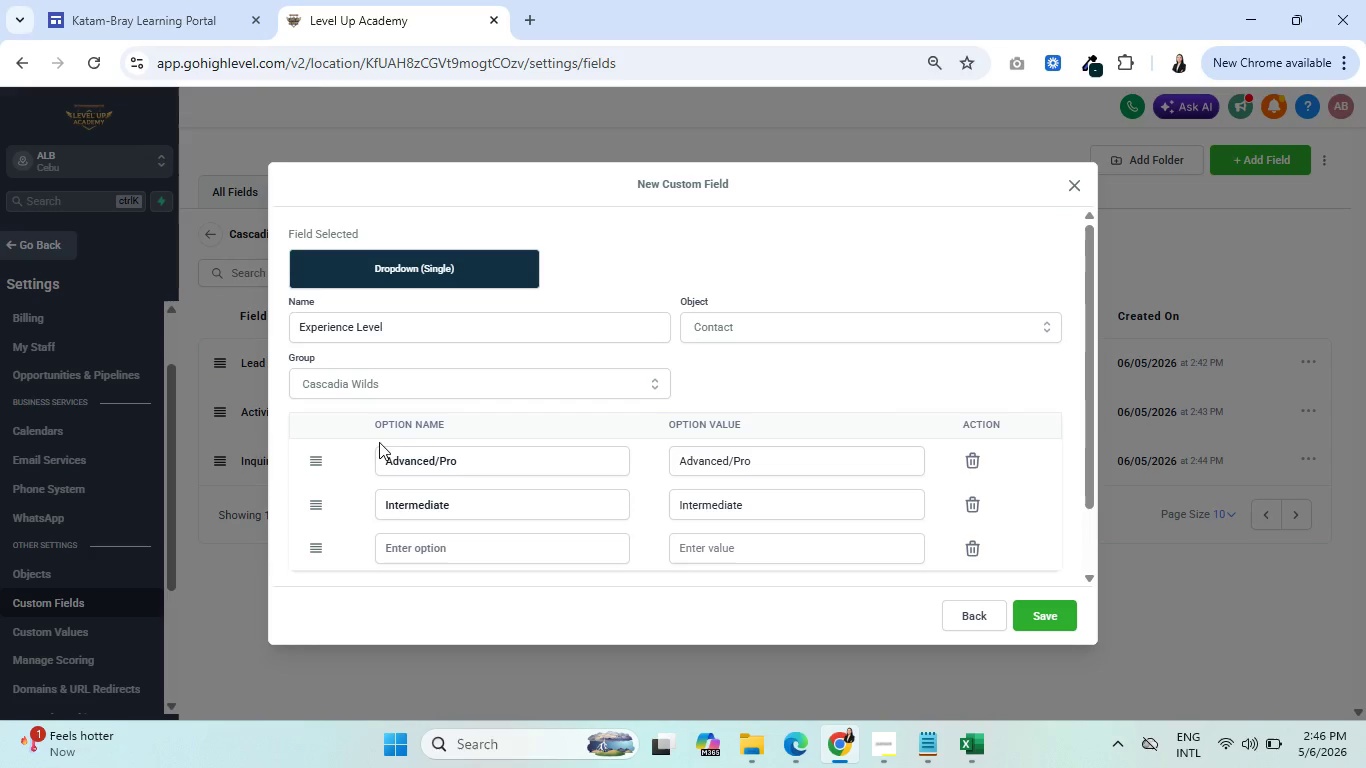 
left_click([434, 548])
 